 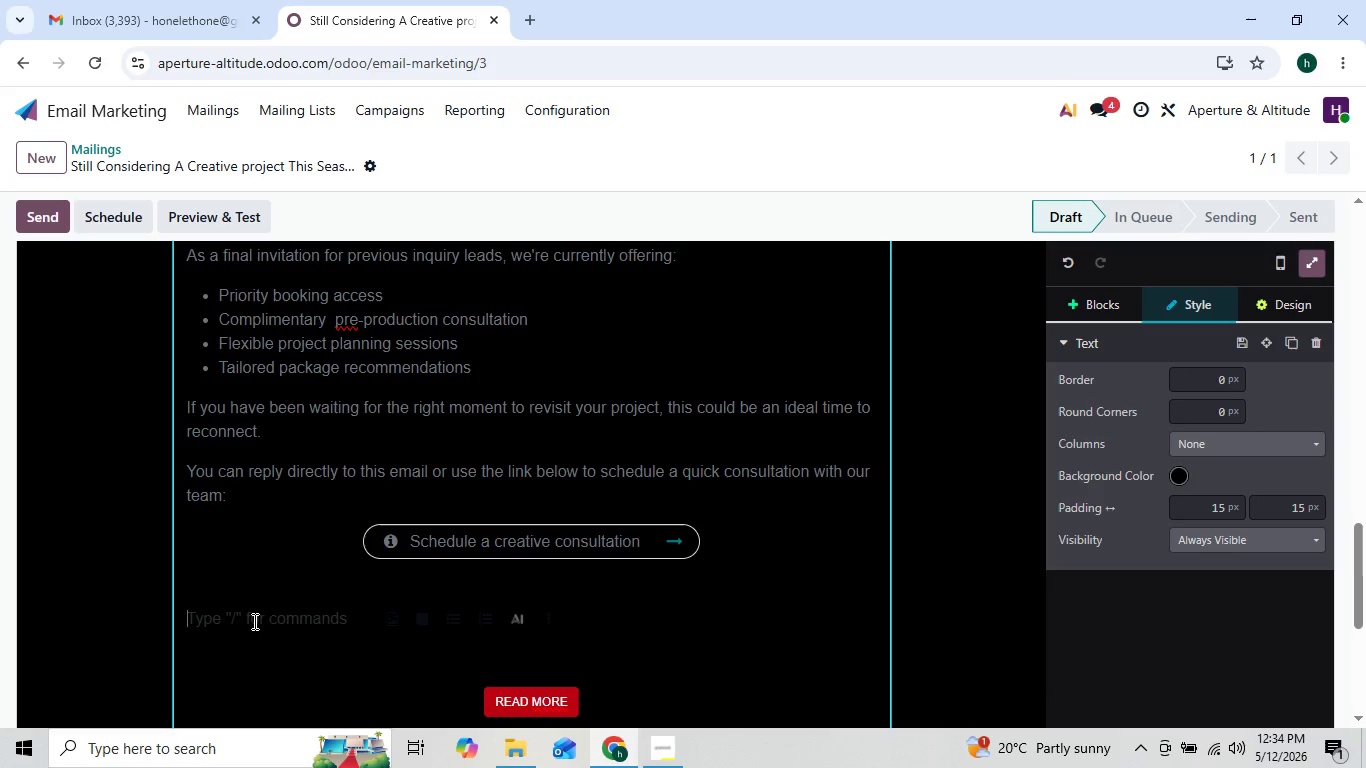 
hold_key(key=ShiftLeft, duration=0.67)
 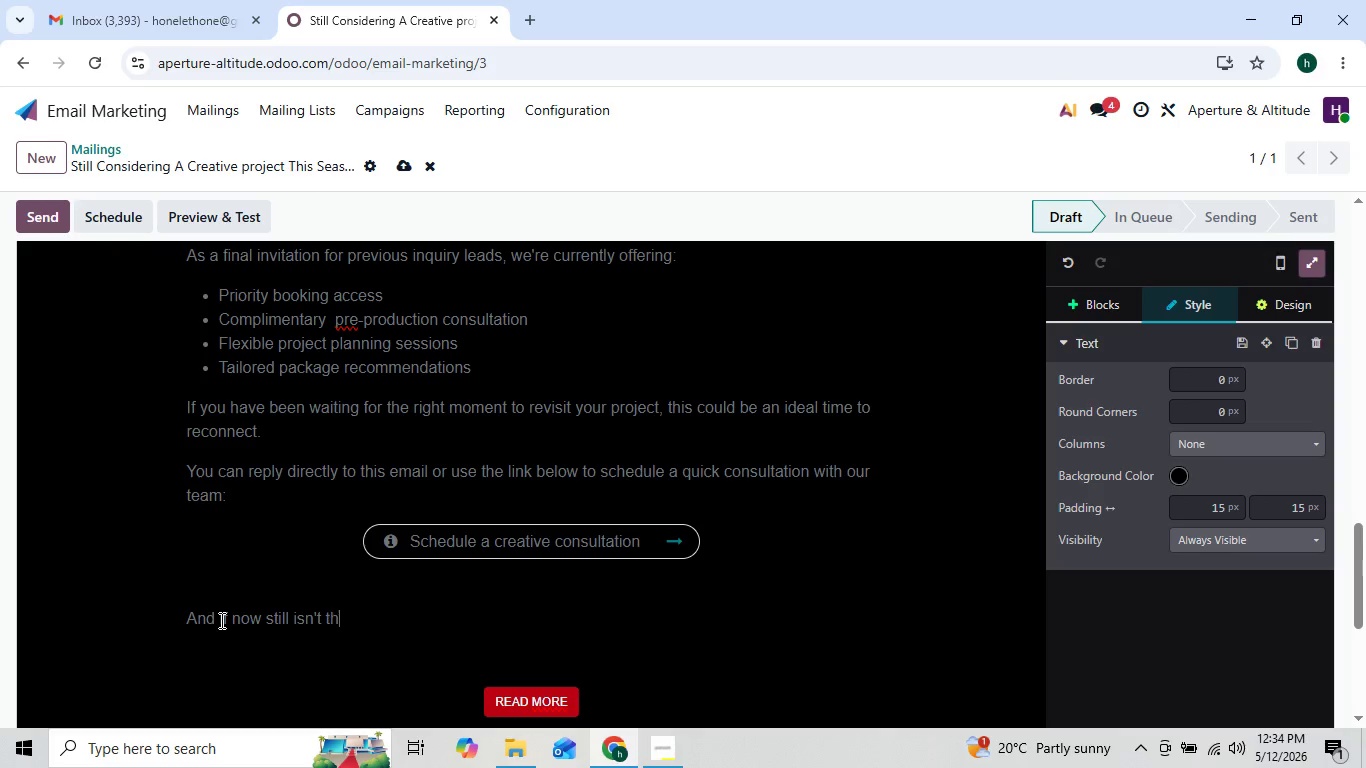 
wait(21.89)
 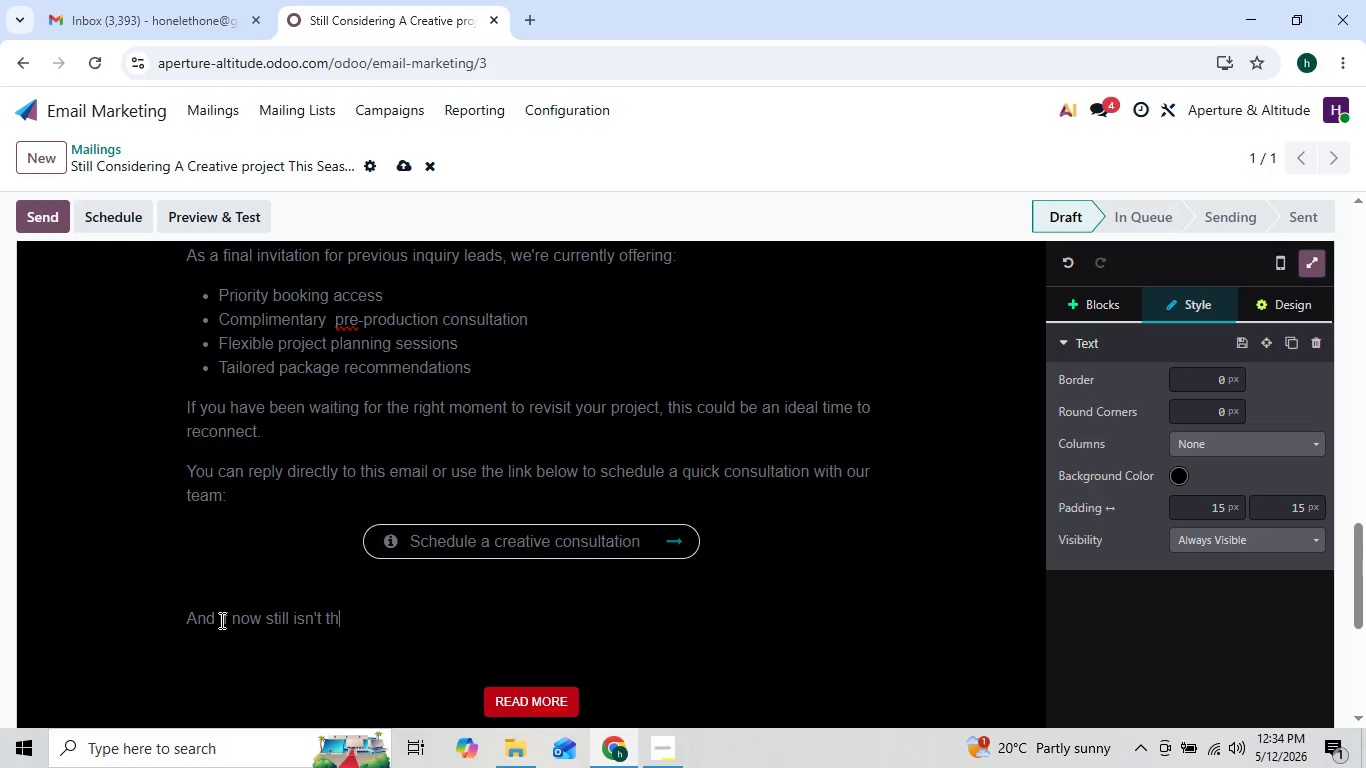 
key(ArrowLeft)
 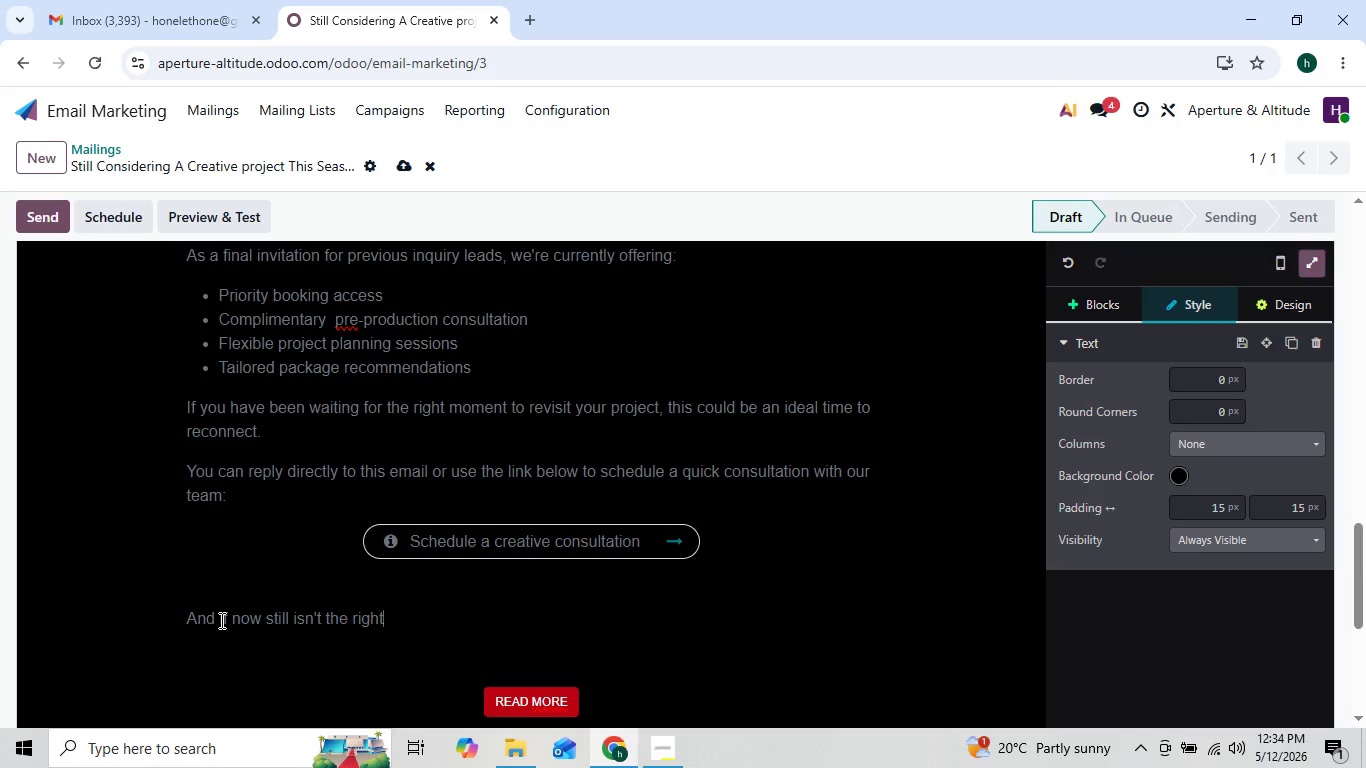 
key(ArrowRight)
 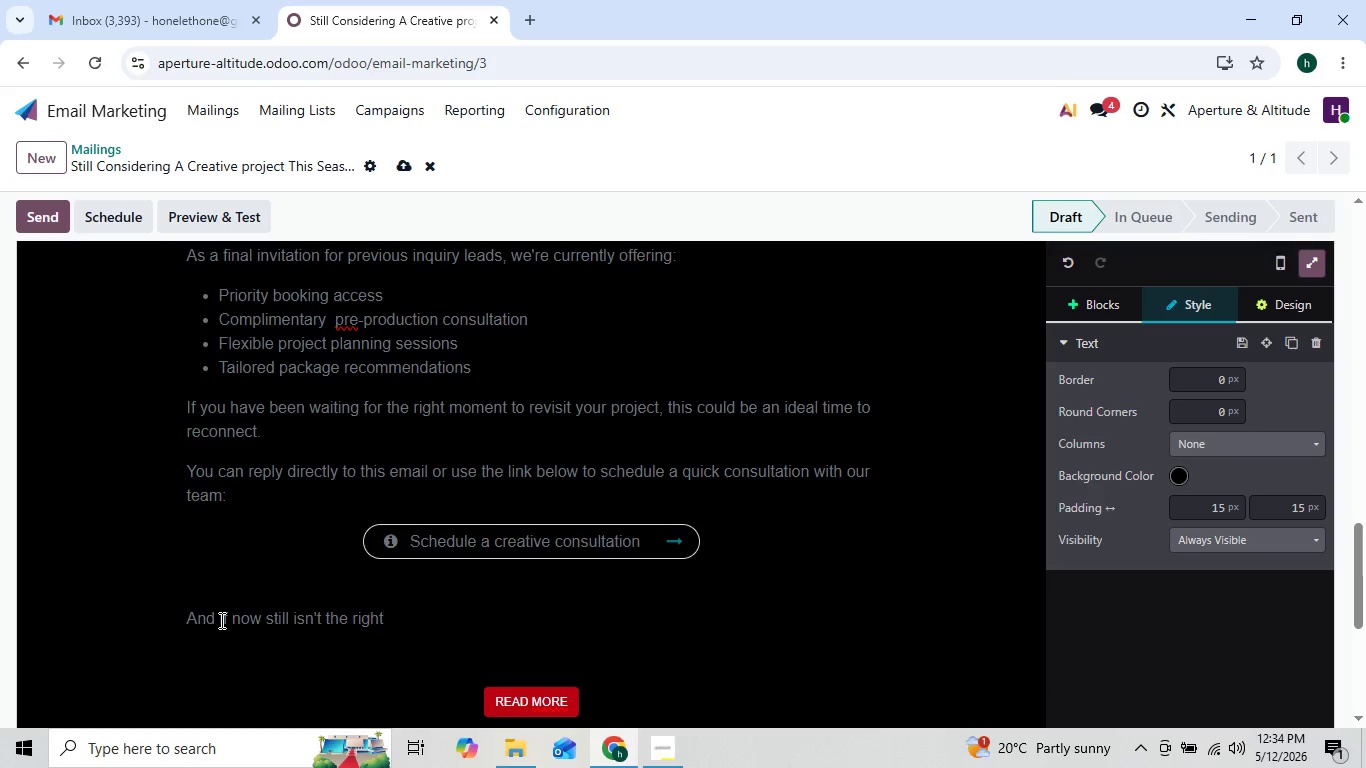 
type( time, no worries at all )
key(Backspace)
type(. SE)
key(Backspace)
key(Backspace)
type(We truly)
 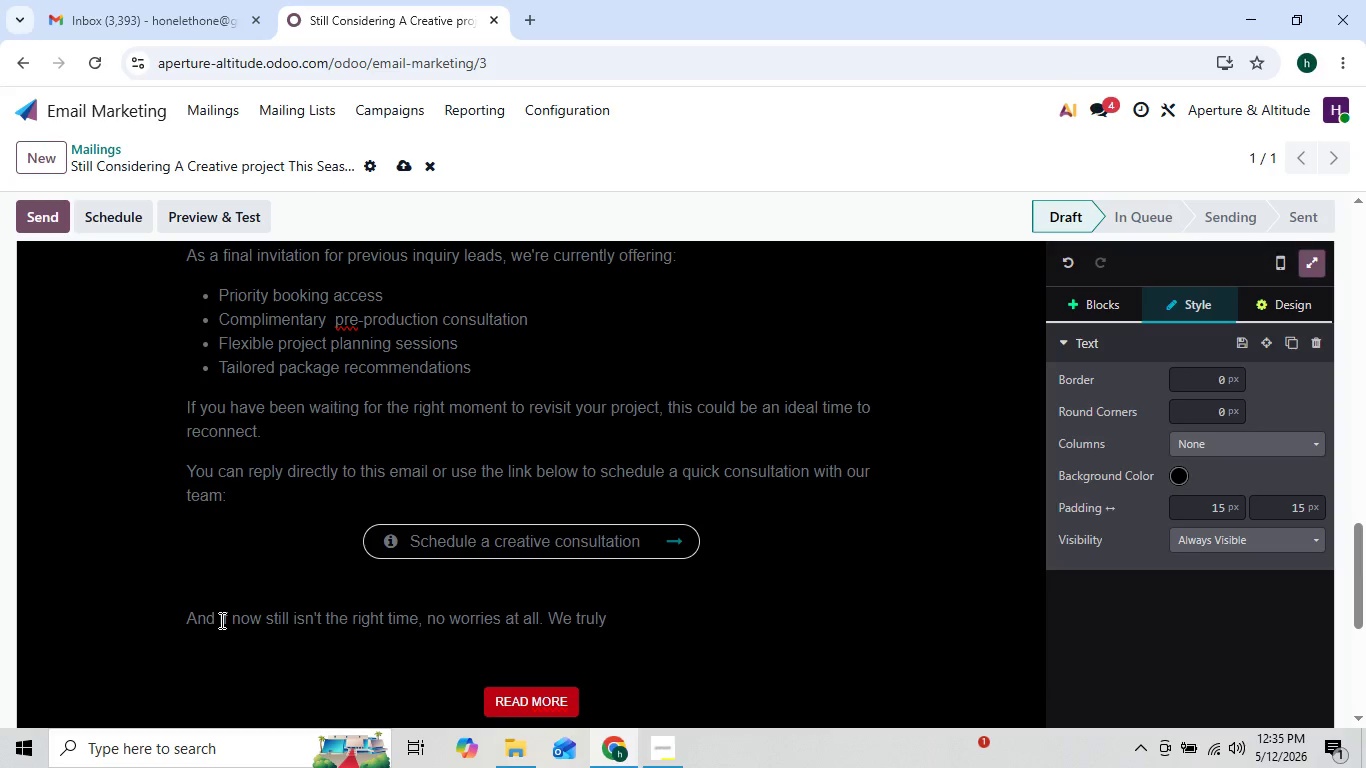 
key(ArrowLeft)
 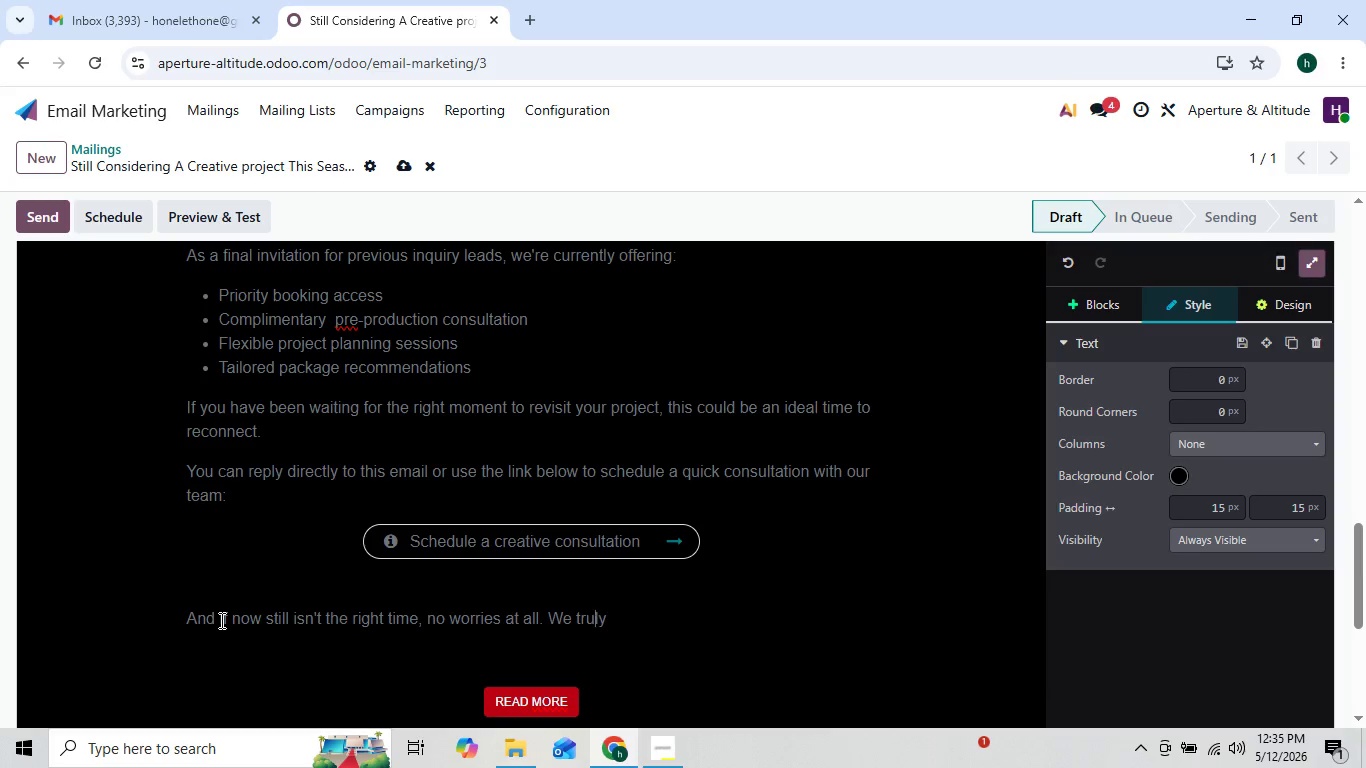 
key(ArrowLeft)
 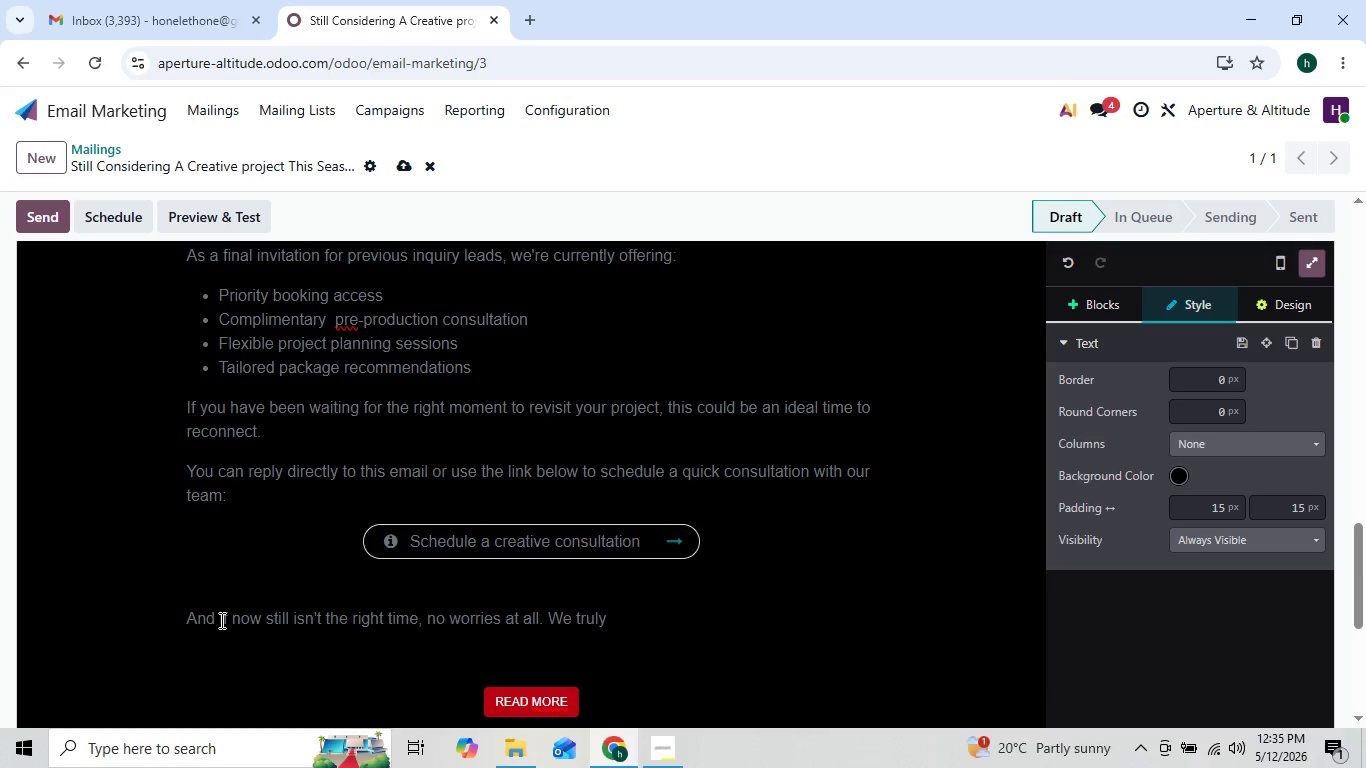 
key(ArrowRight)
 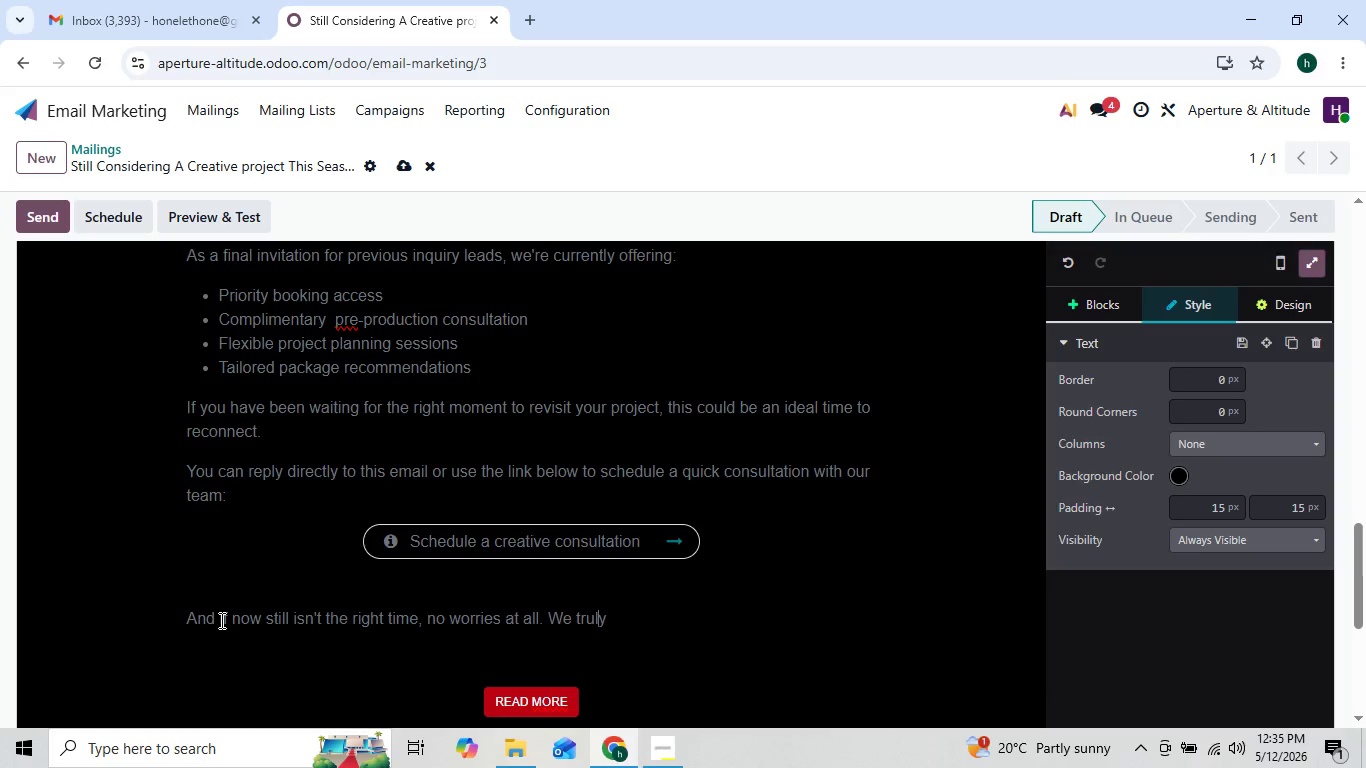 
key(ArrowRight)
 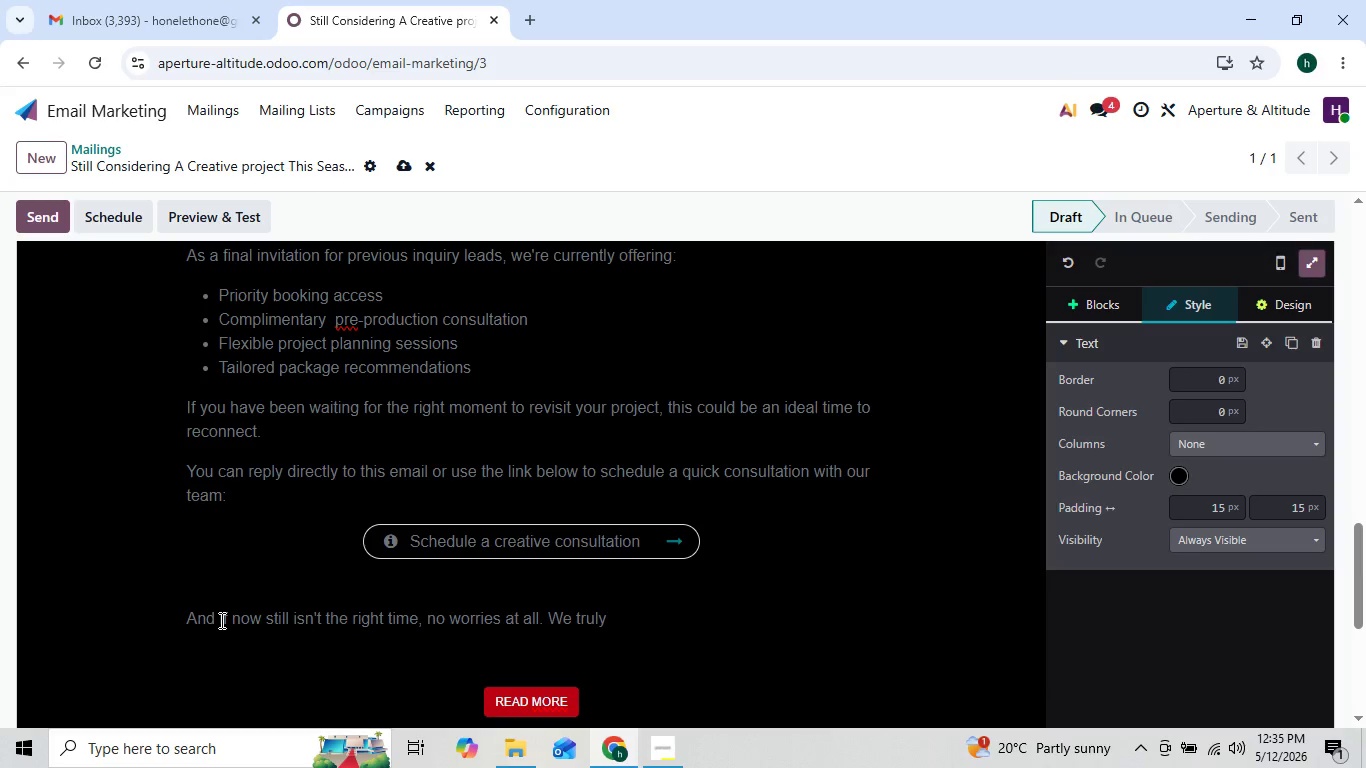 
type( appreciate your past interest in )
 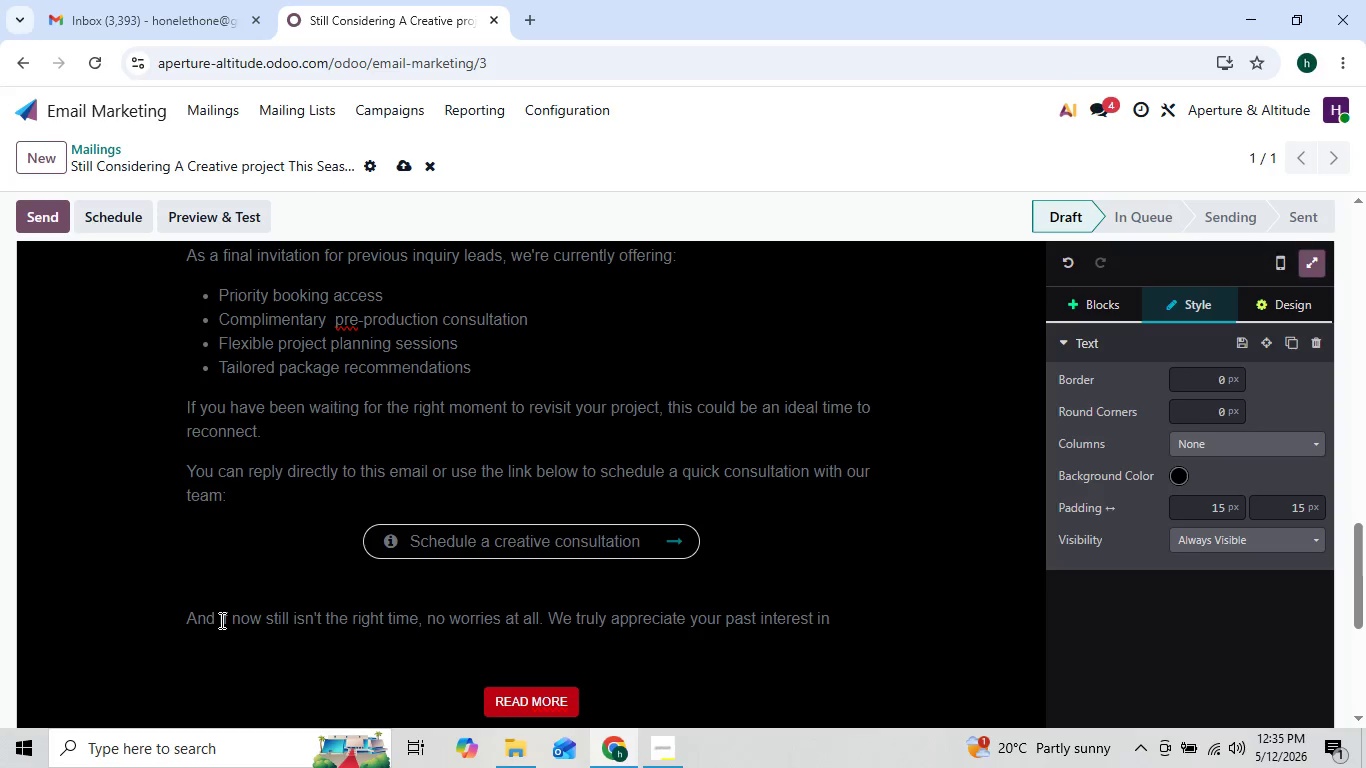 
type( )
key(Backspace)
type(our work and hope our paths cross again in the fu)
 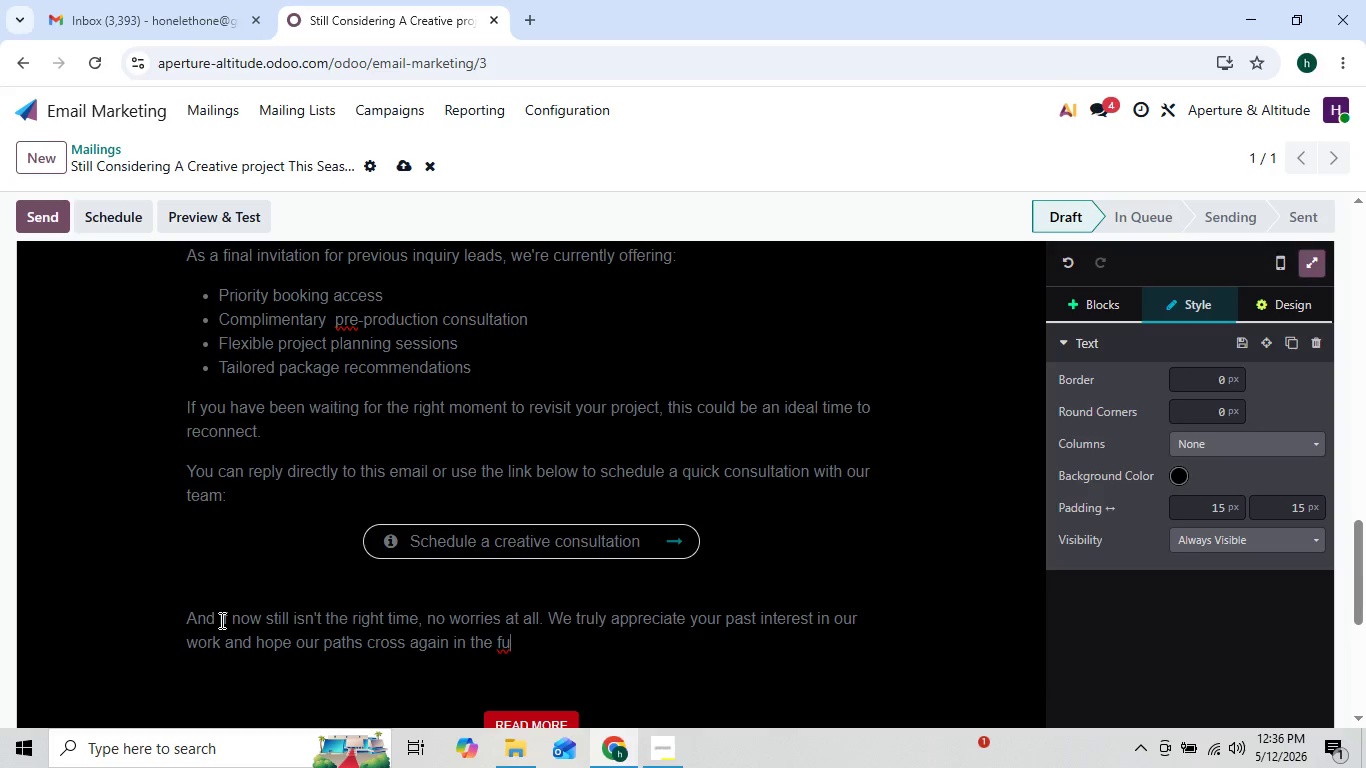 
key(ArrowLeft)
 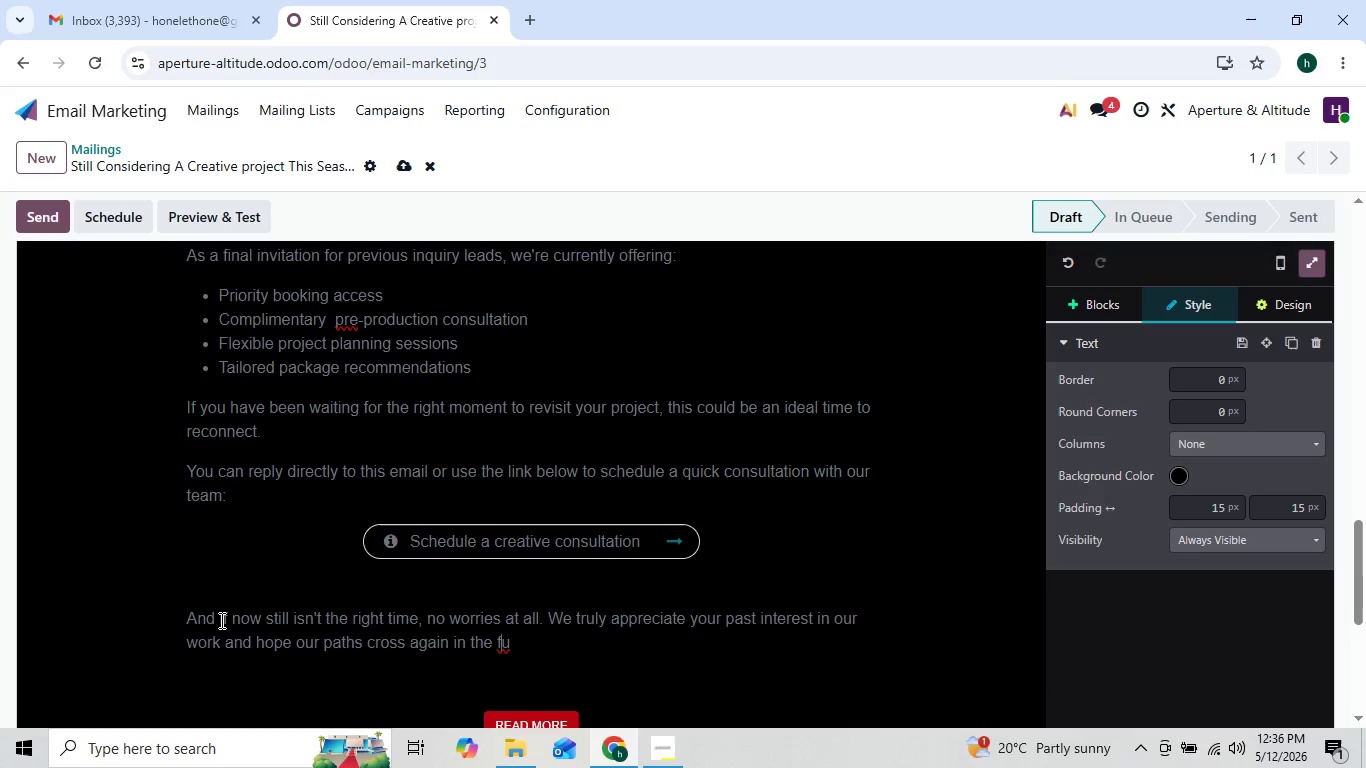 
key(ArrowRight)
 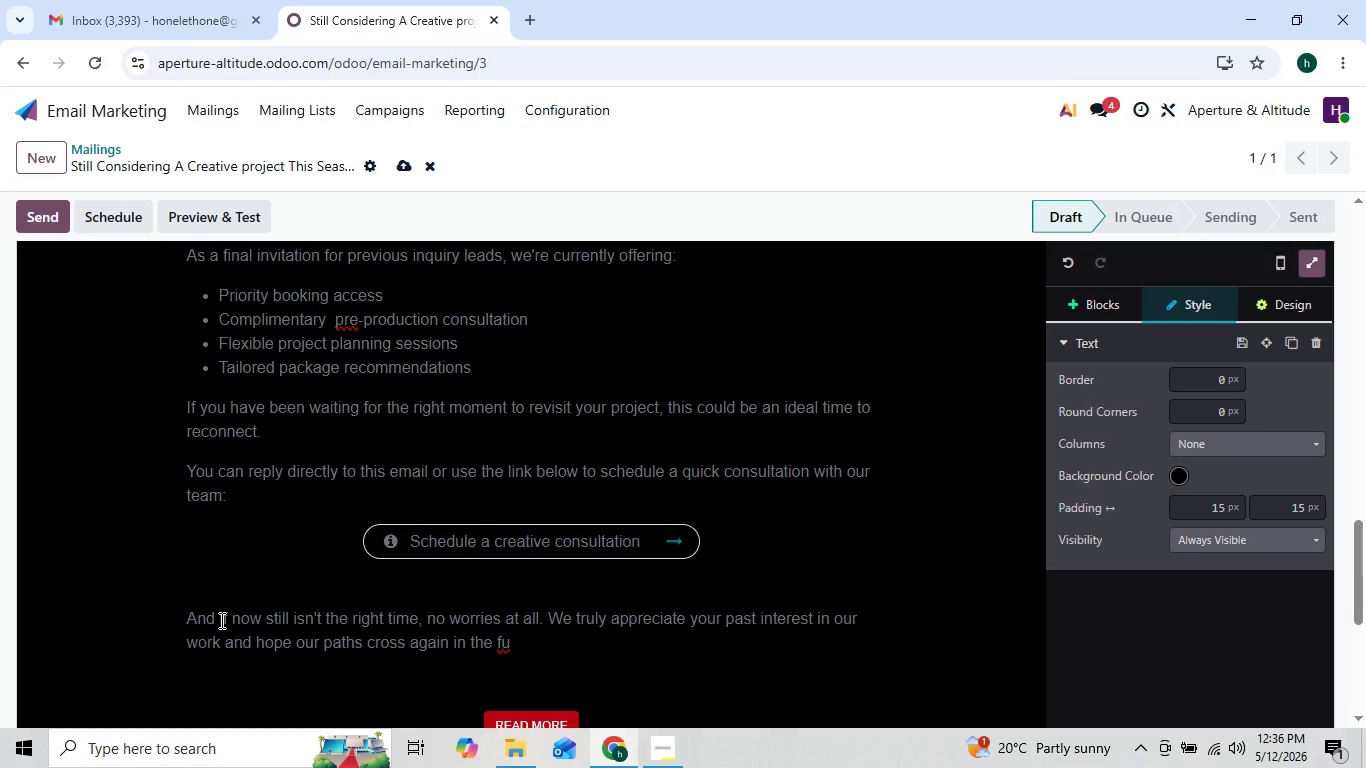 
type(ture.)
 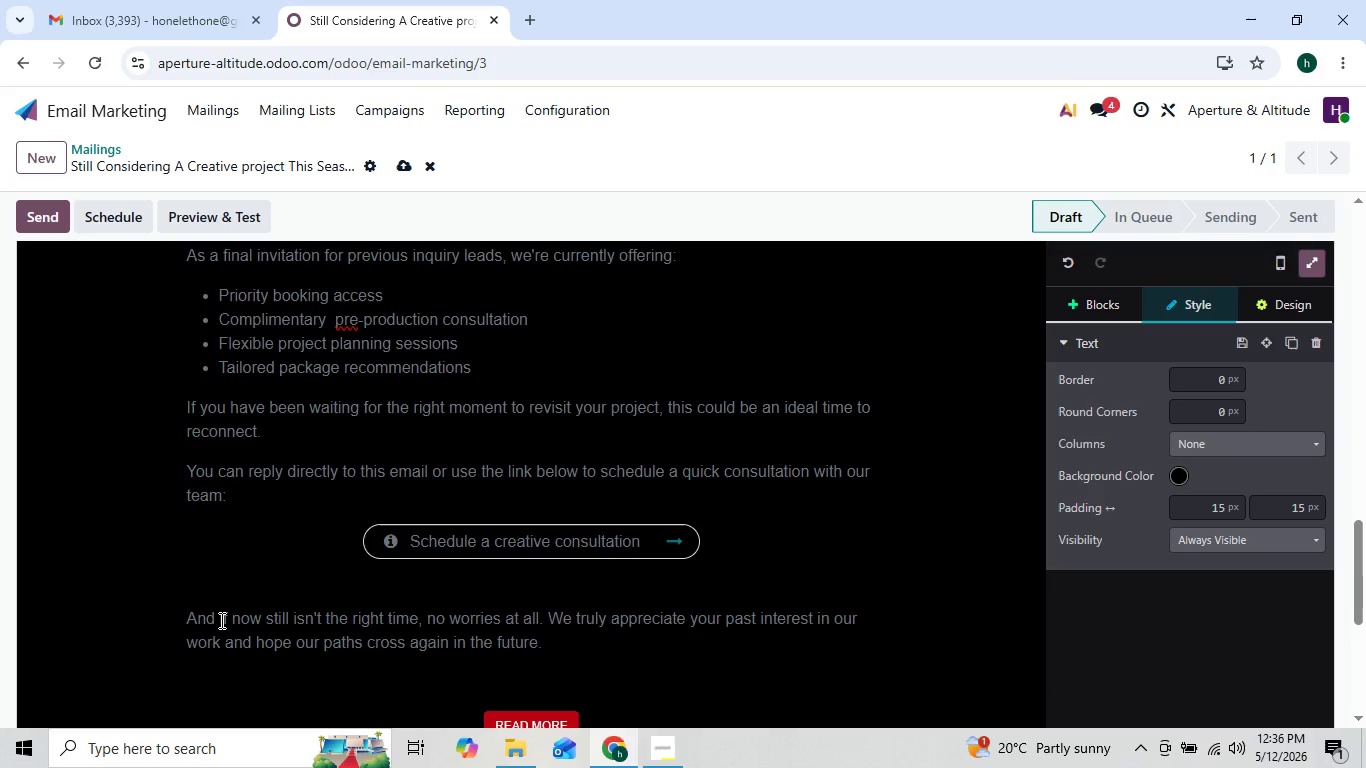 
key(Enter)
 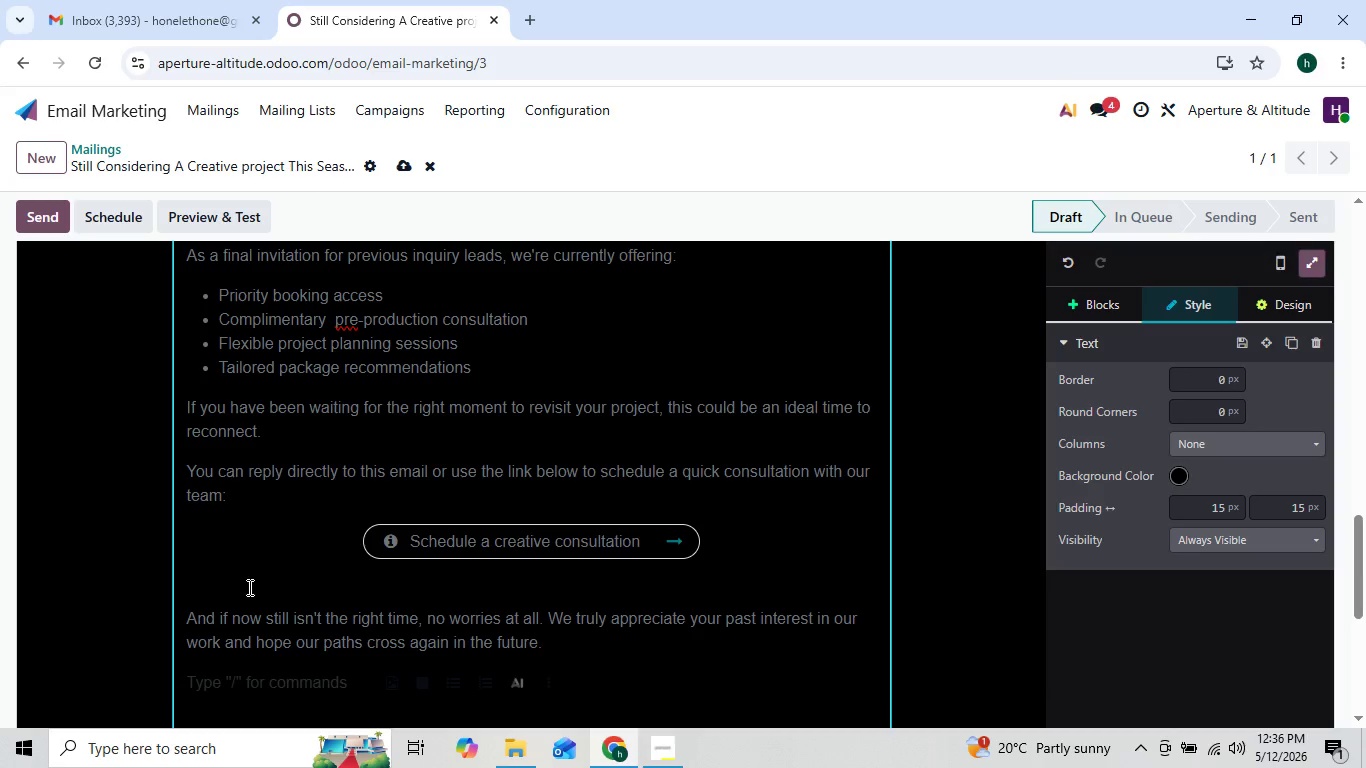 
wait(9.73)
 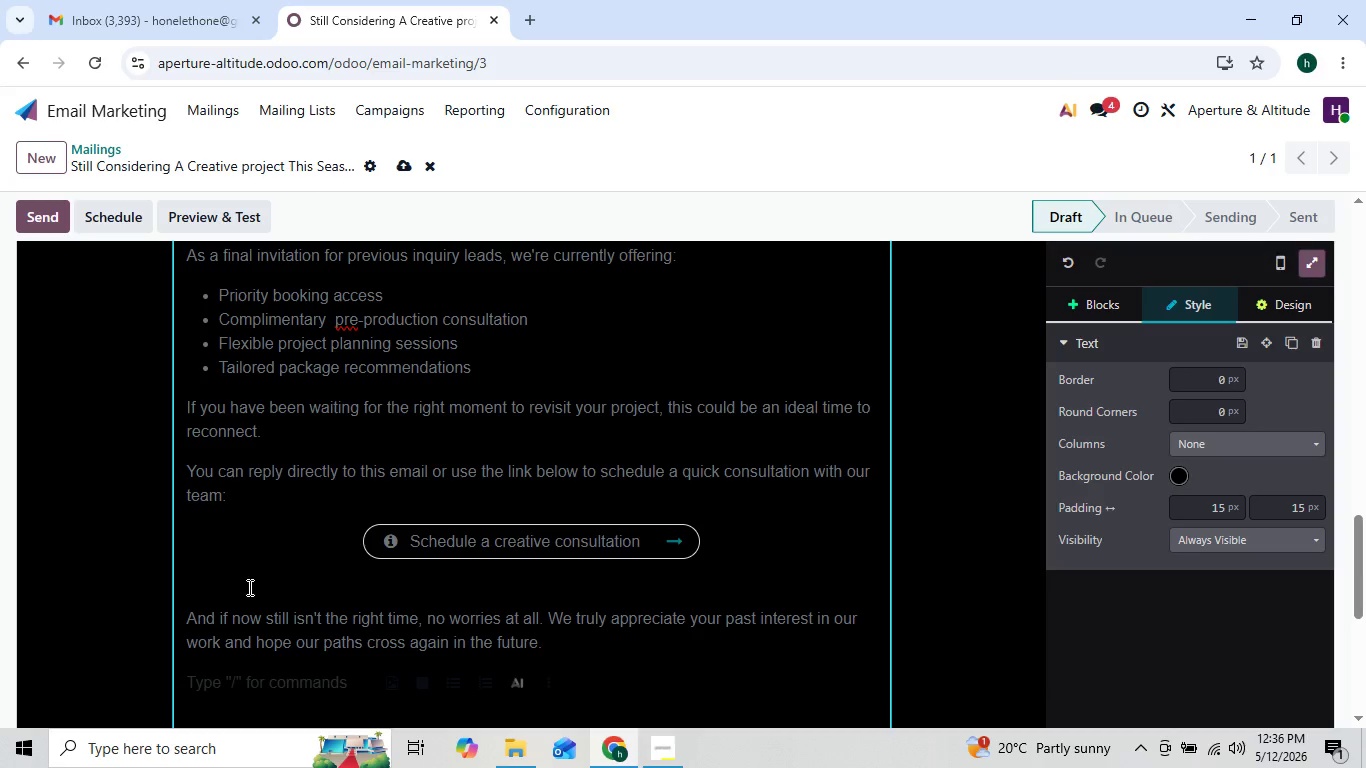 
hold_key(key=ShiftLeft, duration=0.5)
 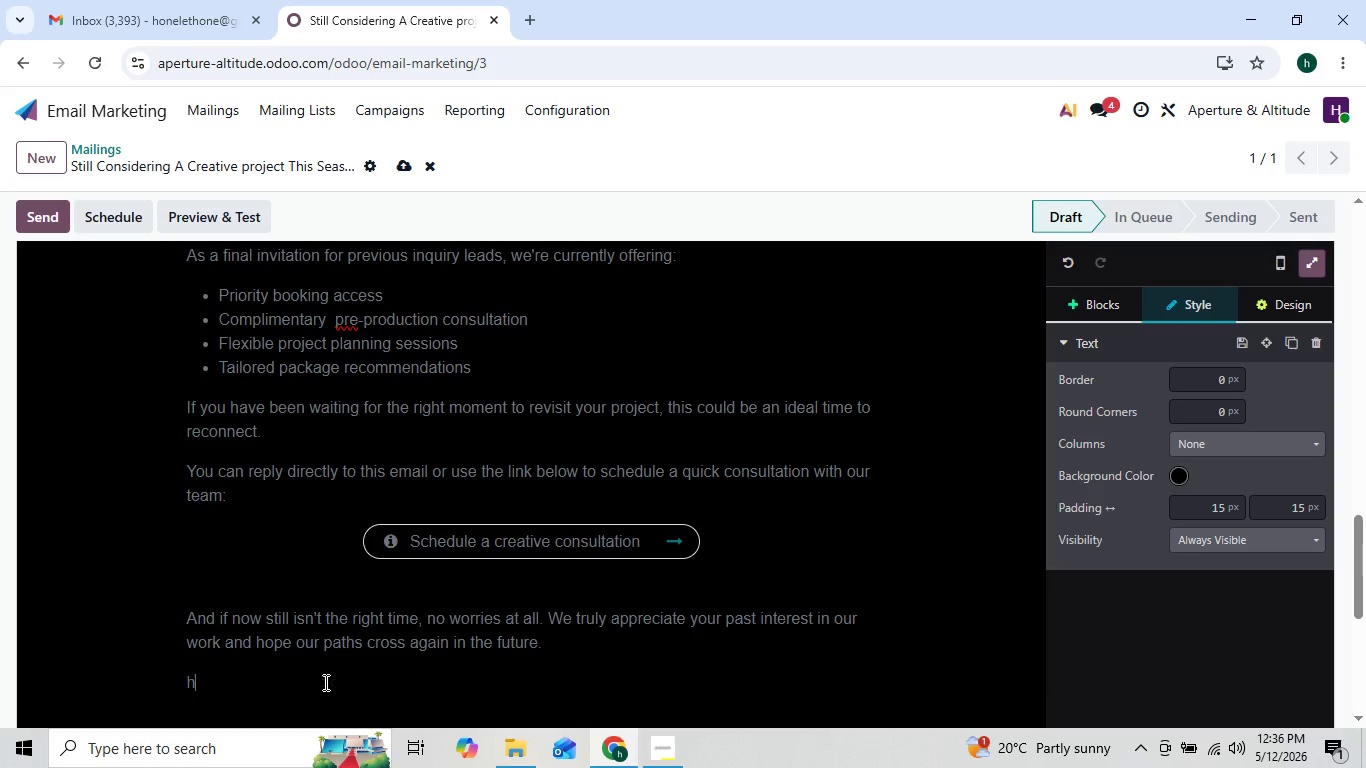 
type(ha)
key(Backspace)
key(Backspace)
type(TH)
key(Backspace)
type(hank  )
key(Backspace)
key(Backspace)
type( )
 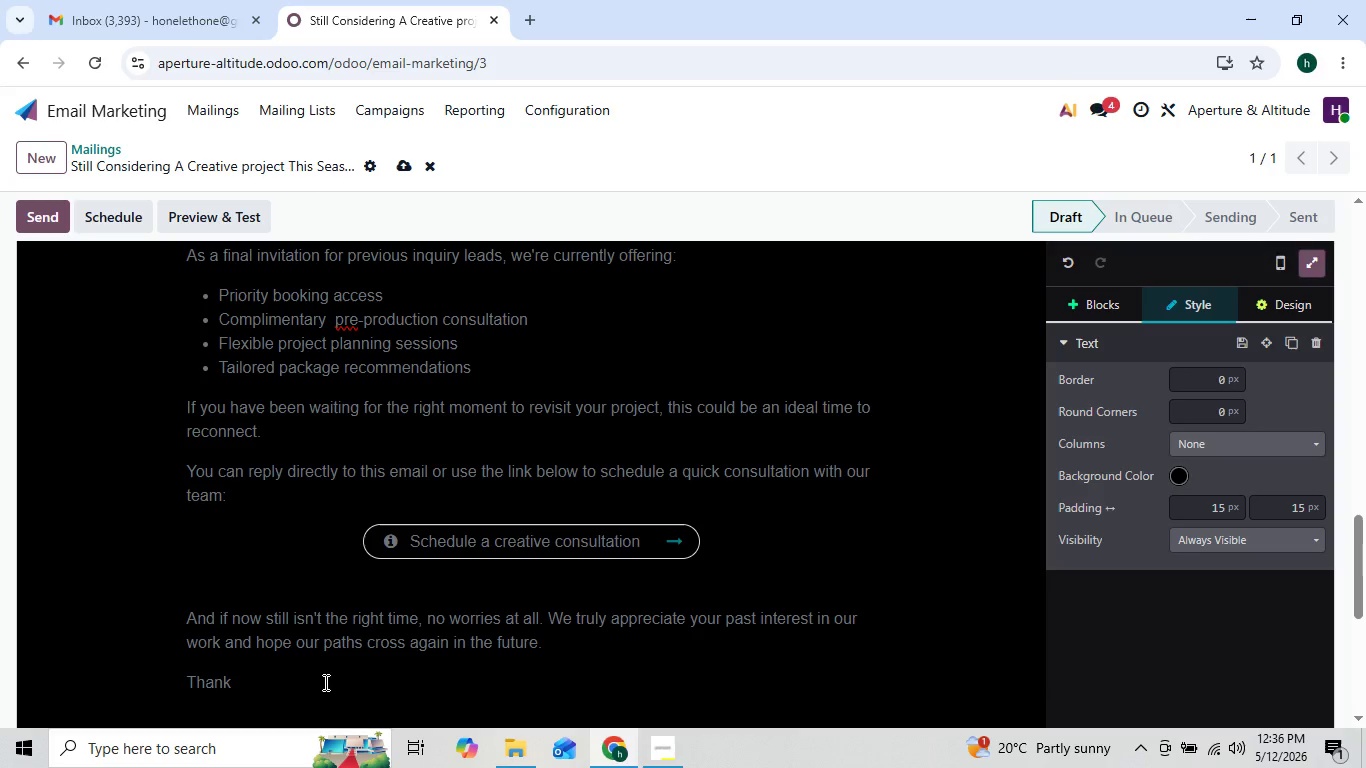 
key(ArrowLeft)
 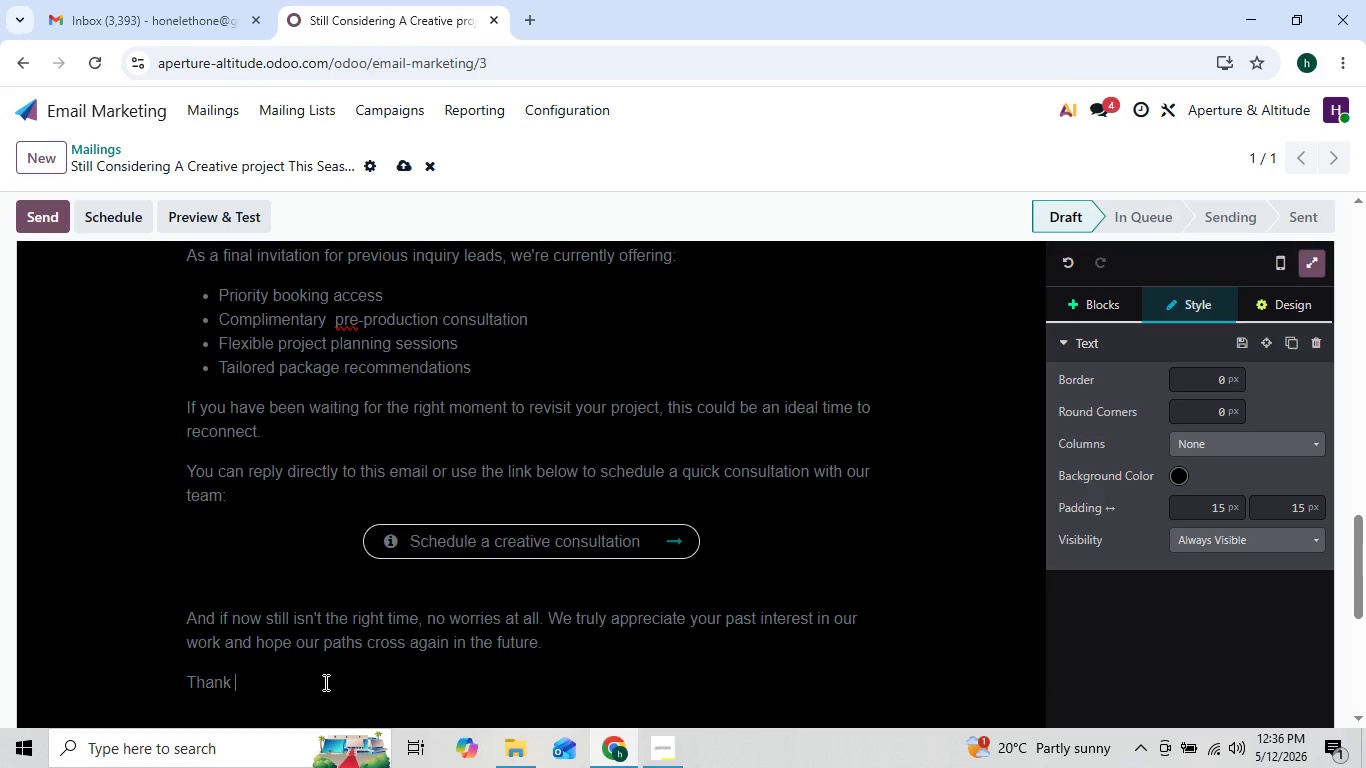 
key(ArrowRight)
 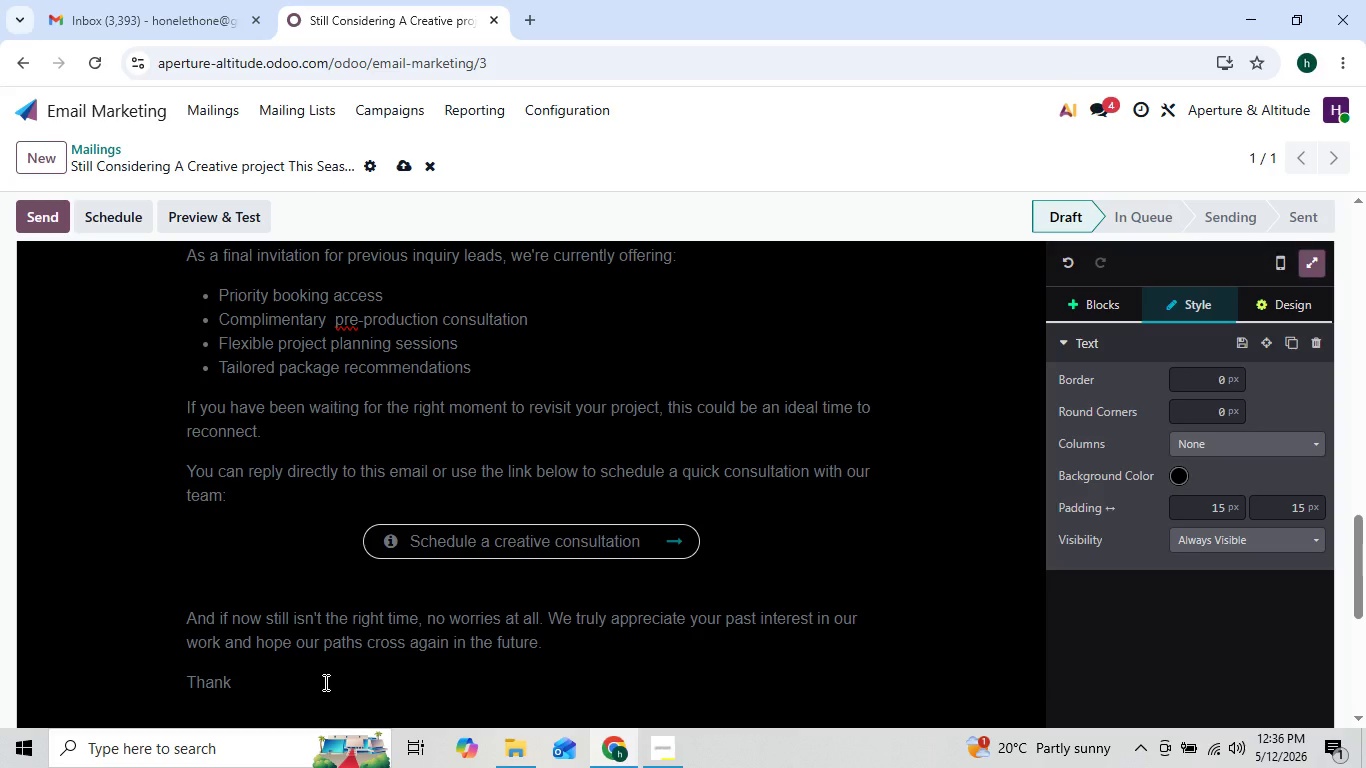 
type(you )
 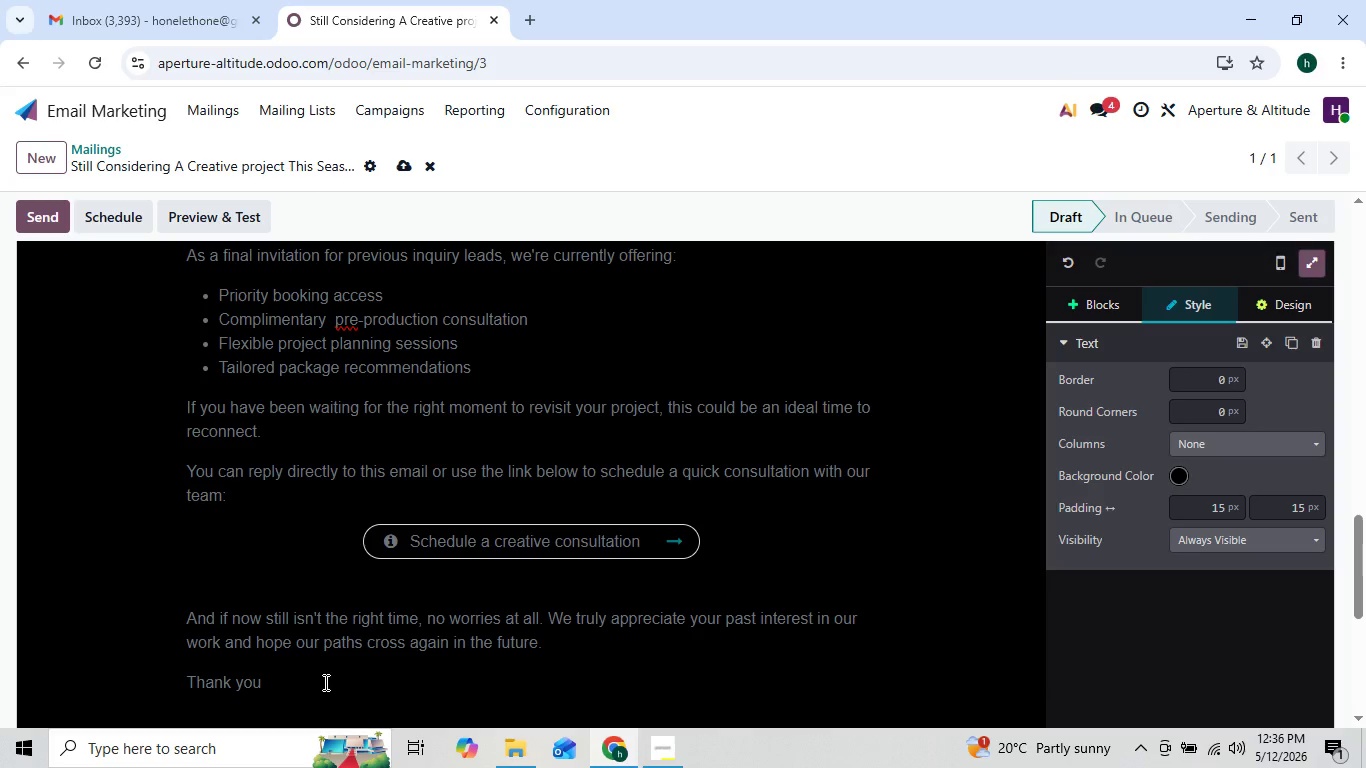 
key(ArrowLeft)
 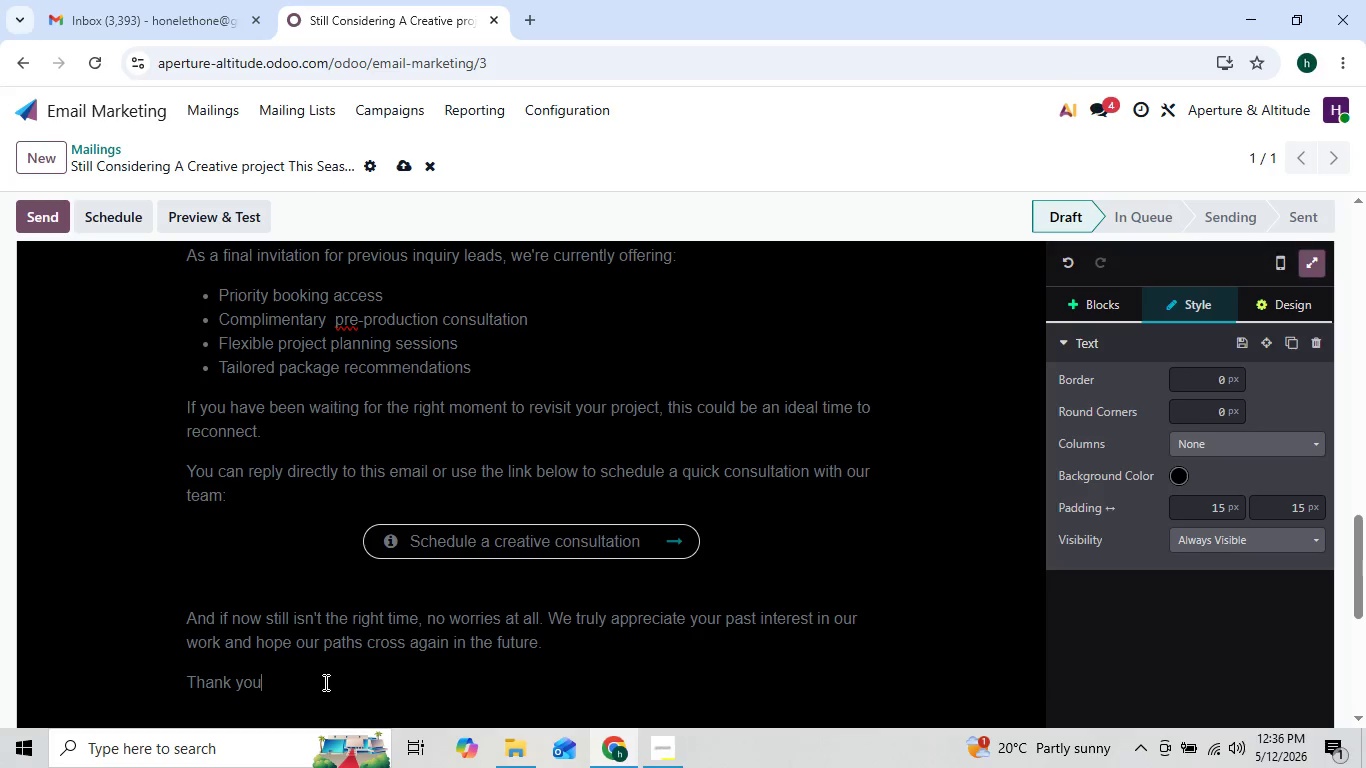 
type( again)
key(Backspace)
type(,${)
 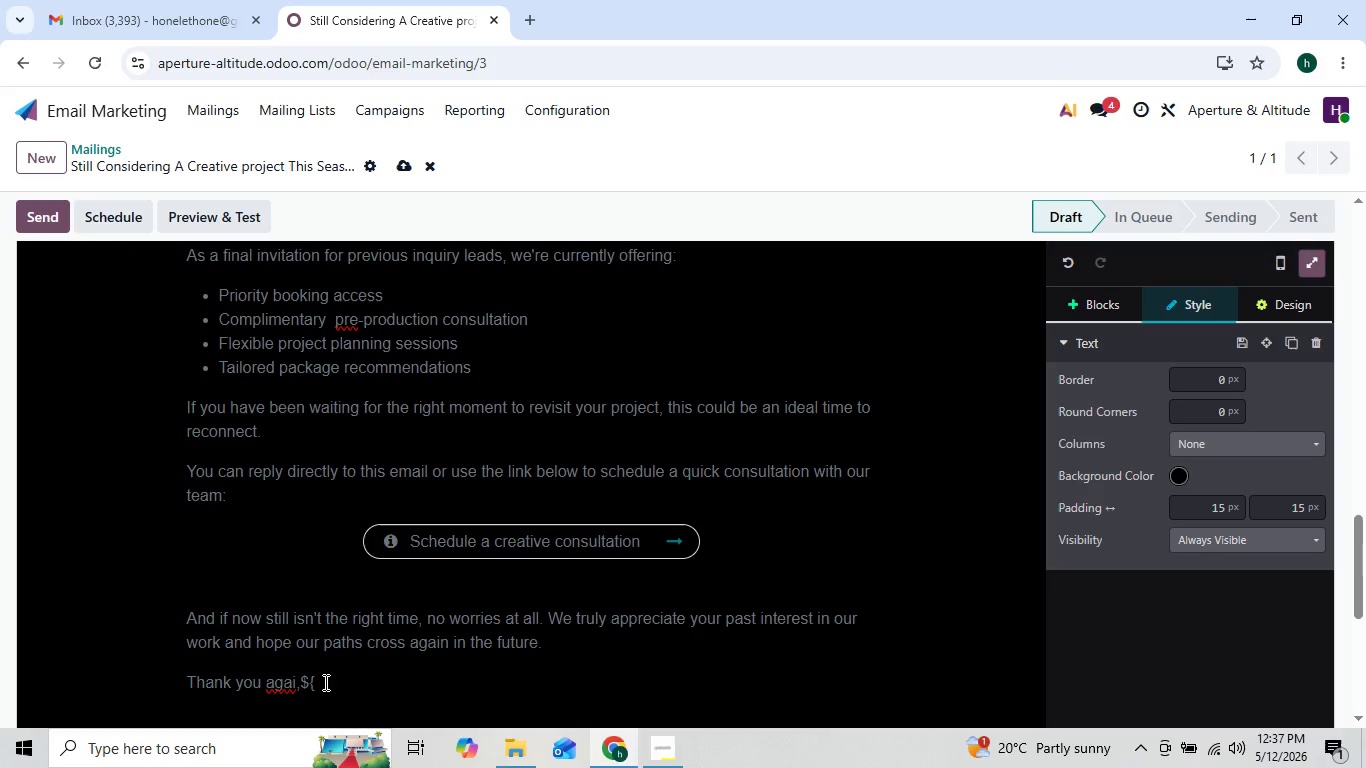 
key(ArrowLeft)
 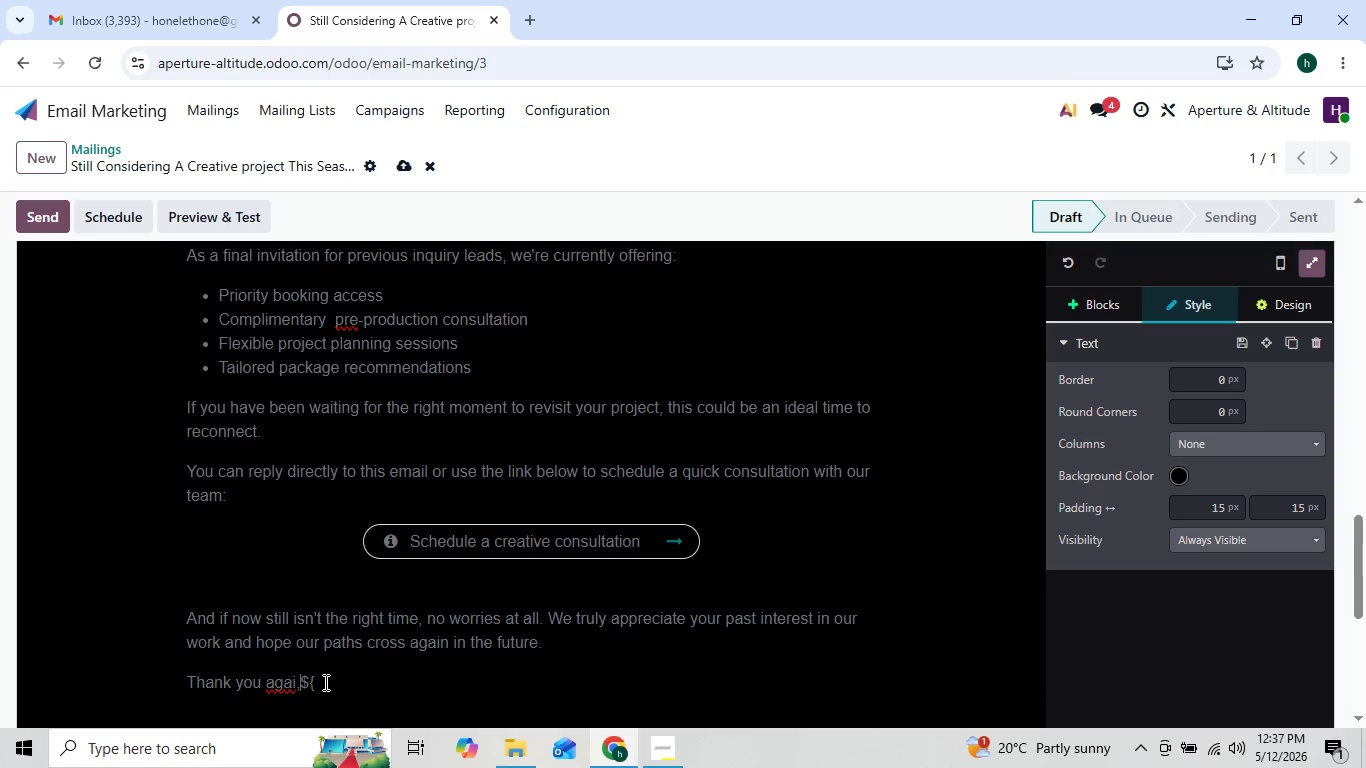 
key(ArrowLeft)
 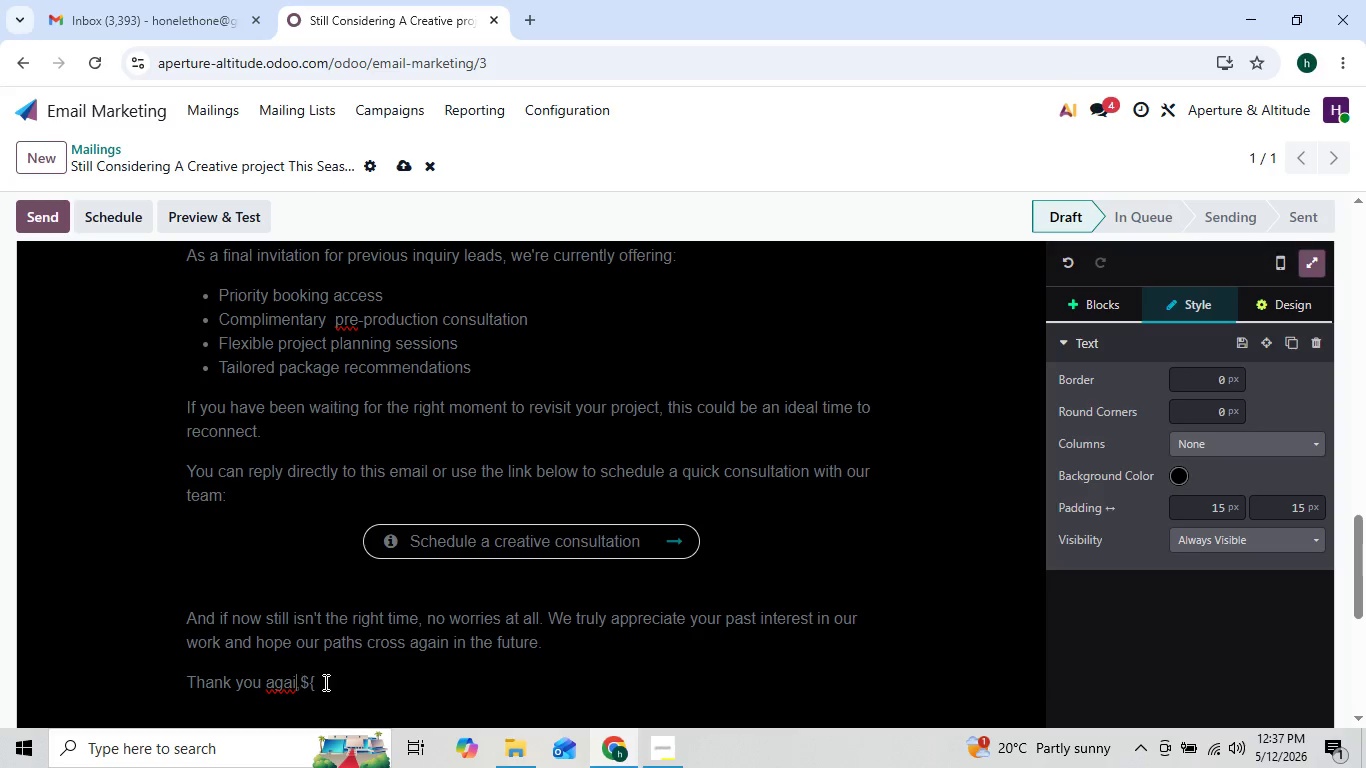 
key(ArrowLeft)
 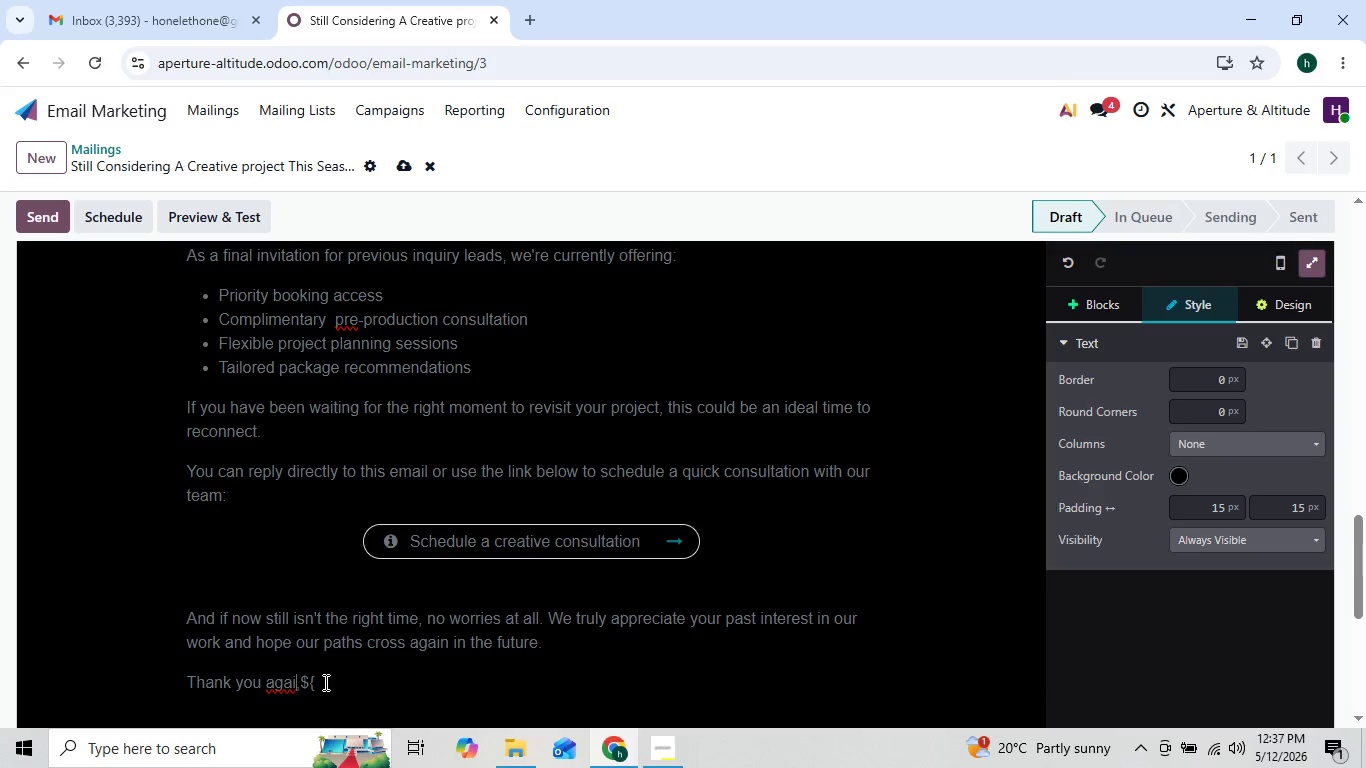 
key(N)
 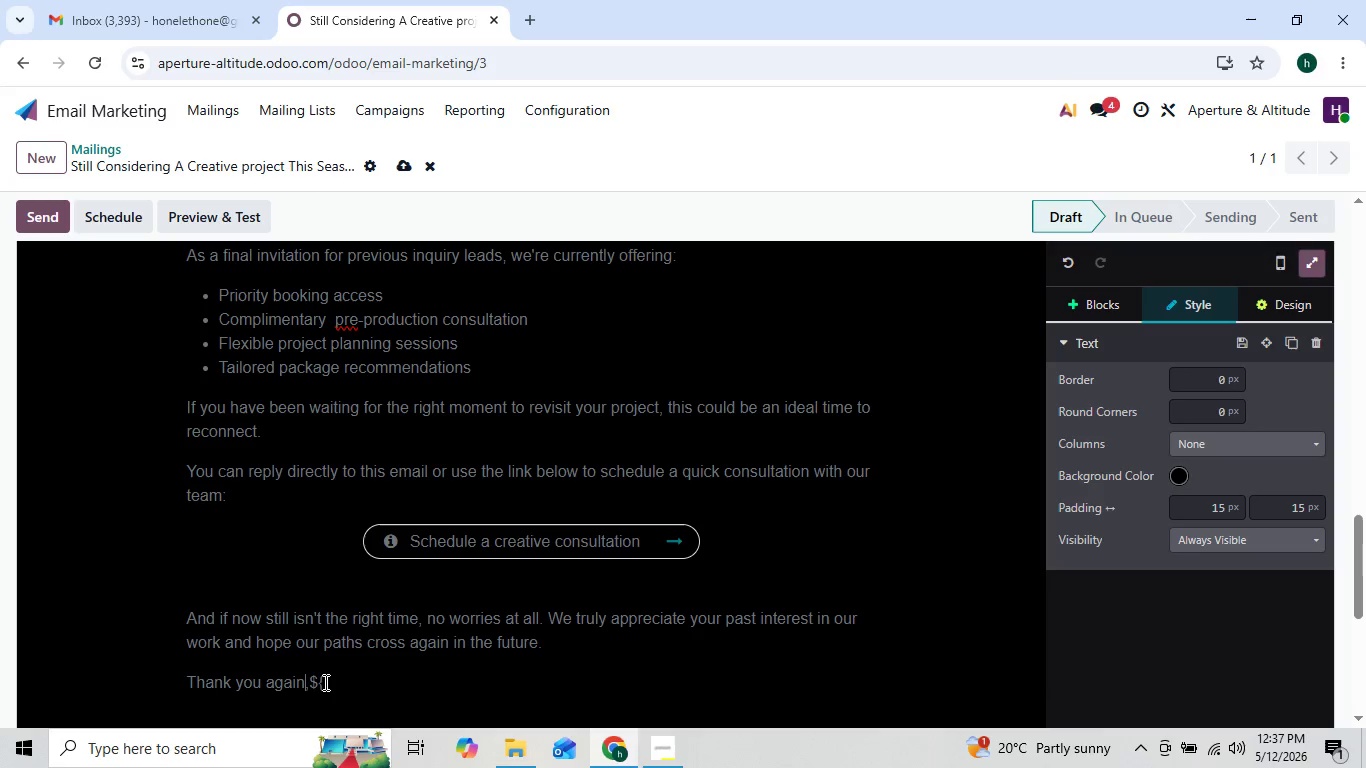 
key(ArrowRight)
 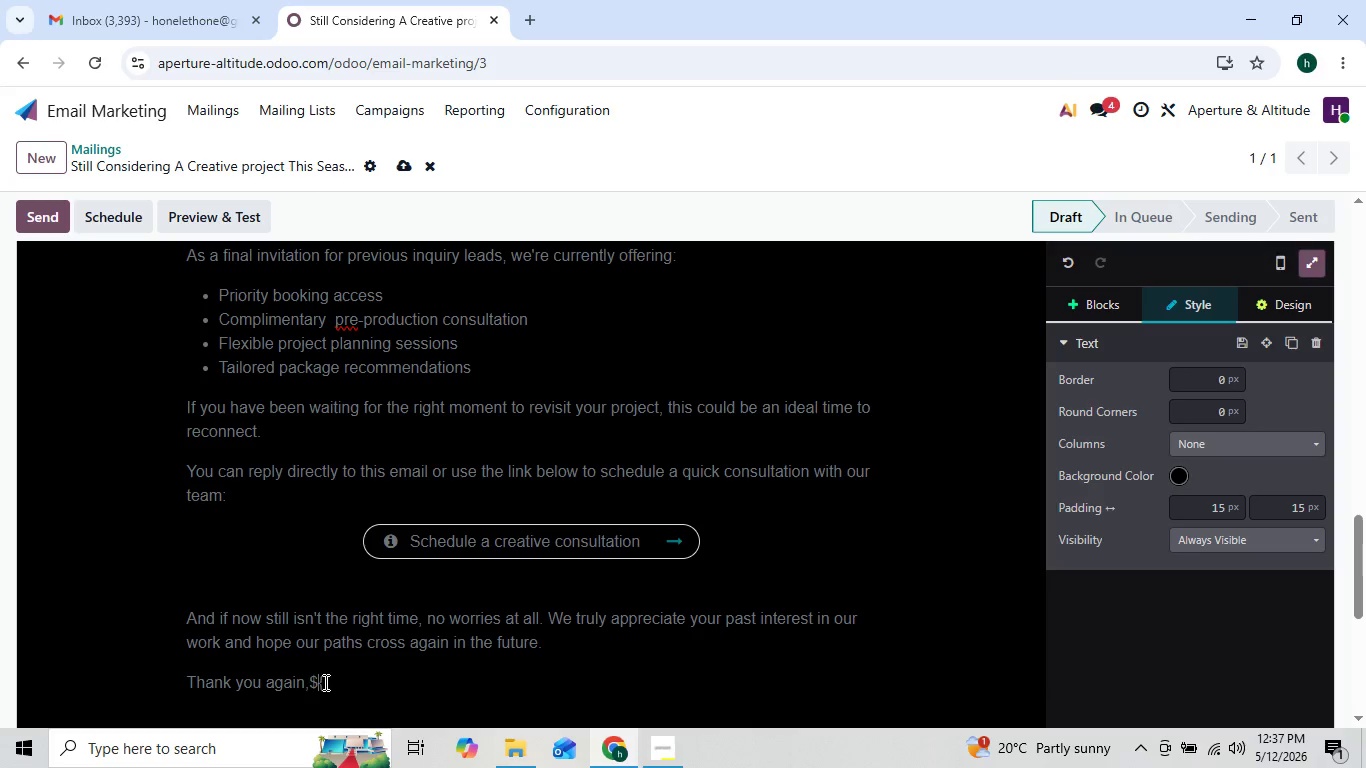 
key(ArrowRight)
 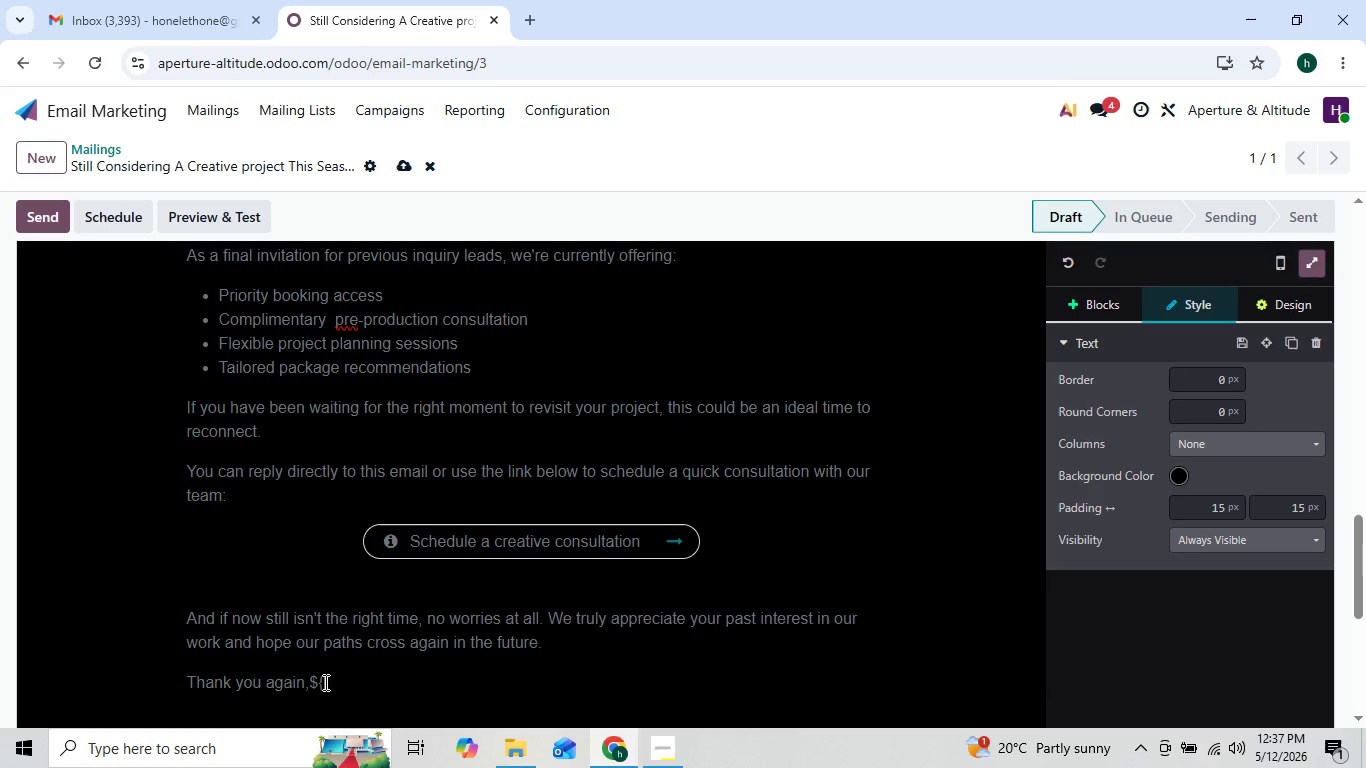 
key(ArrowRight)
 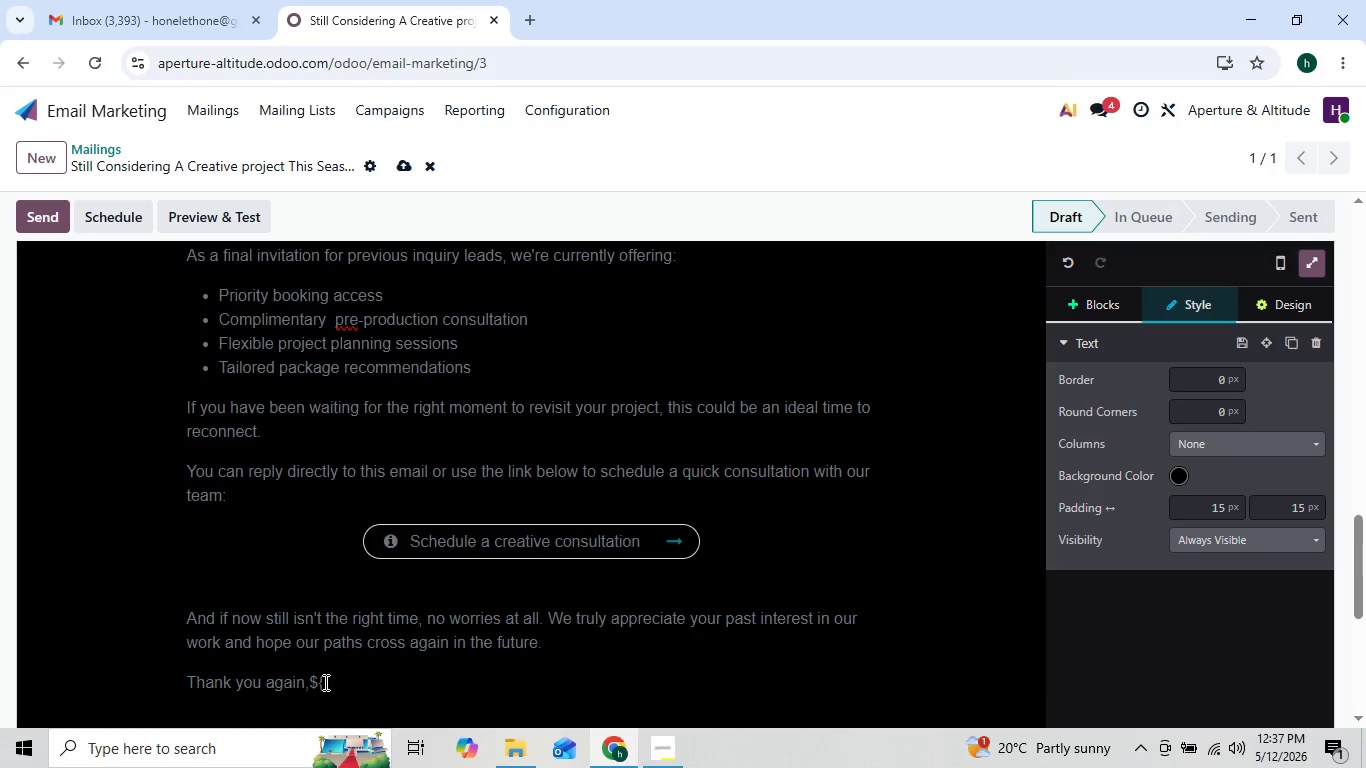 
key(ArrowLeft)
 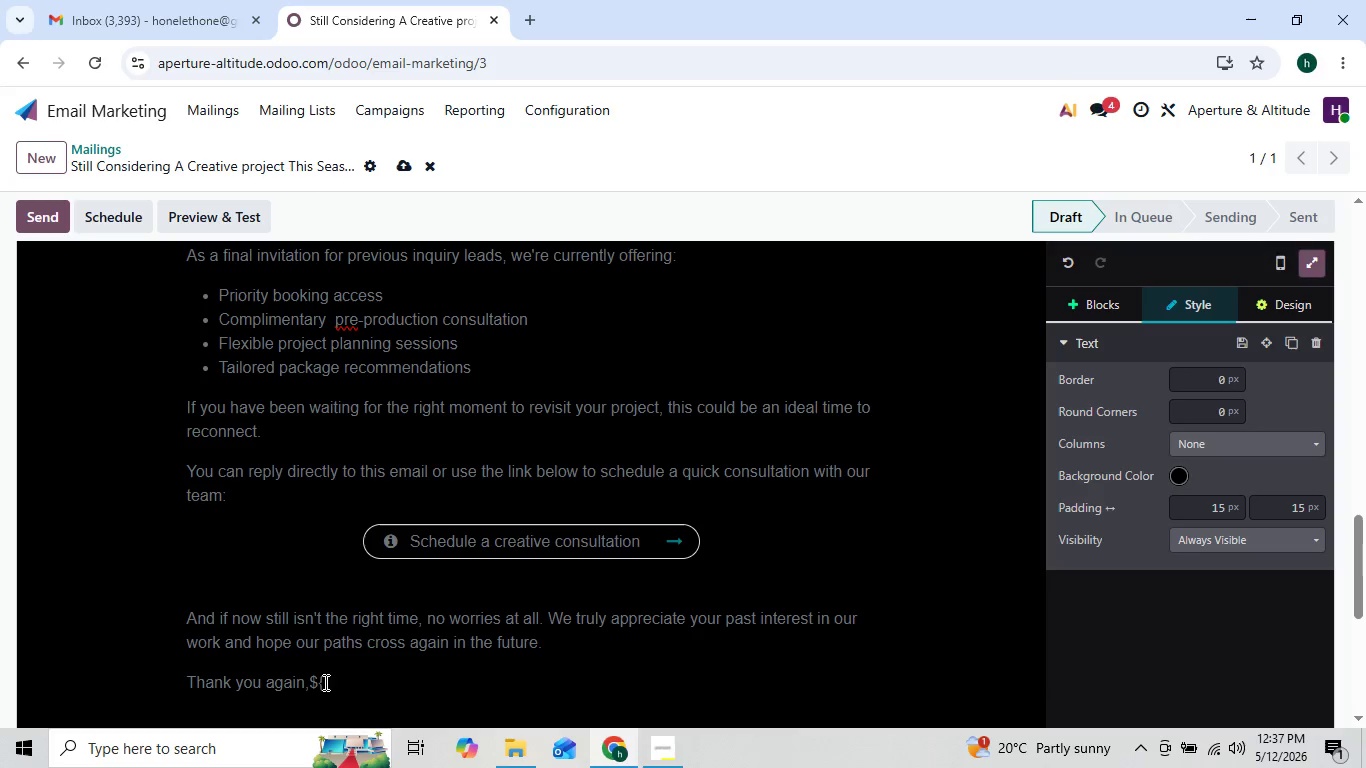 
key(ArrowRight)
 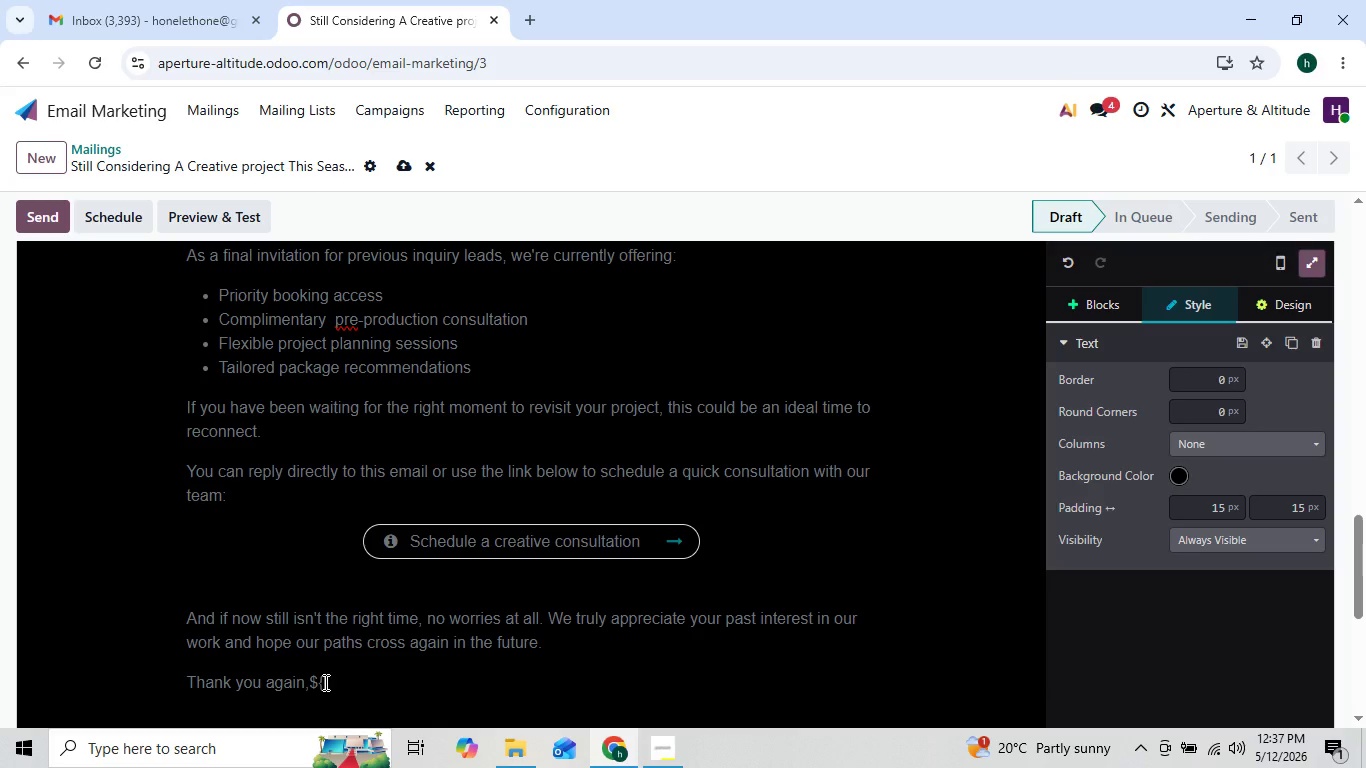 
type(object.name})
 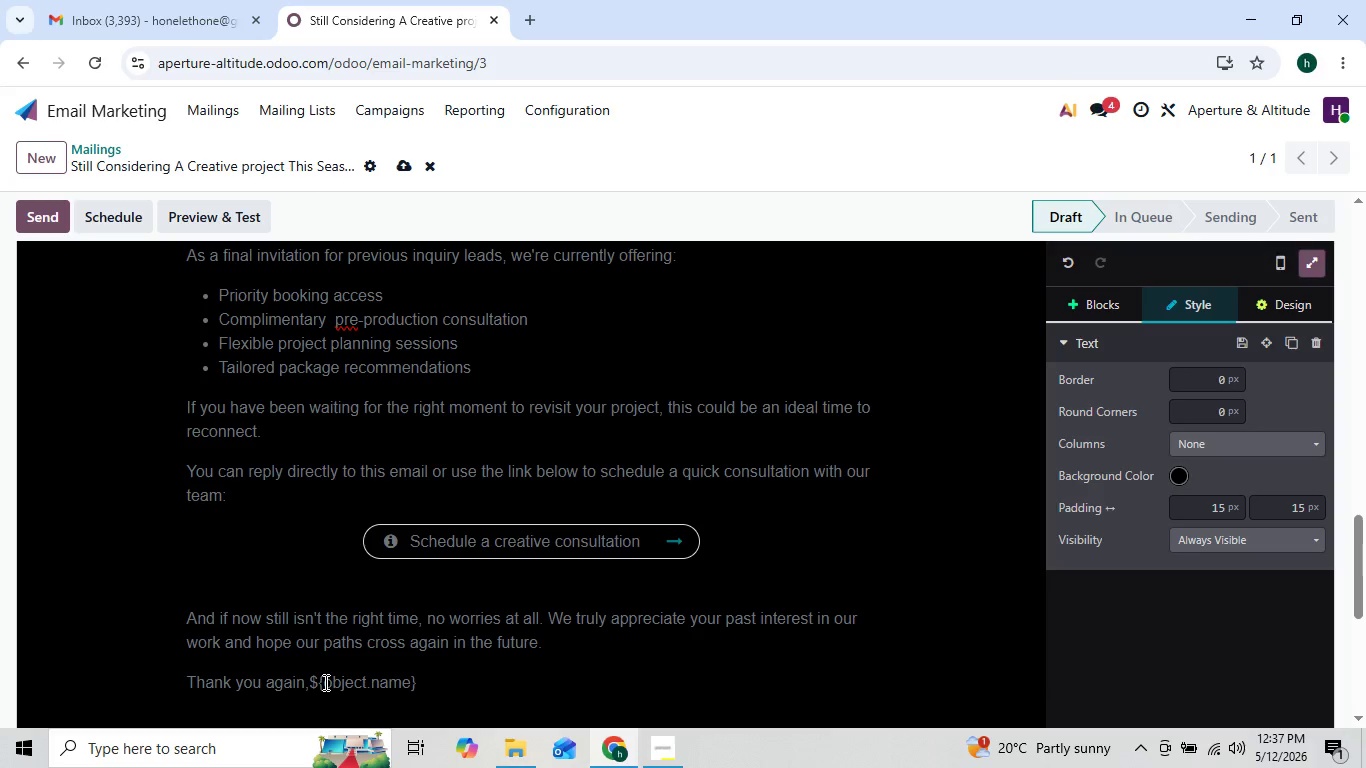 
key(ArrowLeft)
 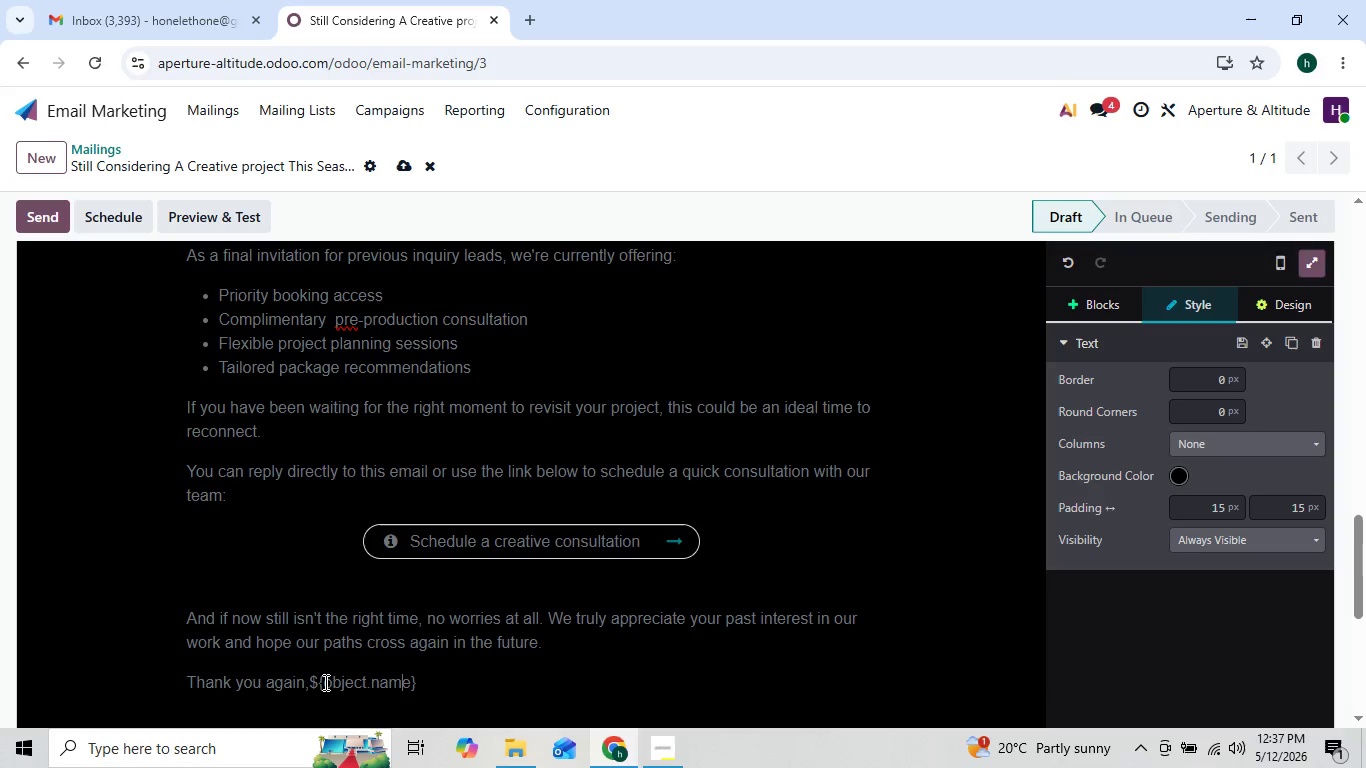 
key(ArrowLeft)
 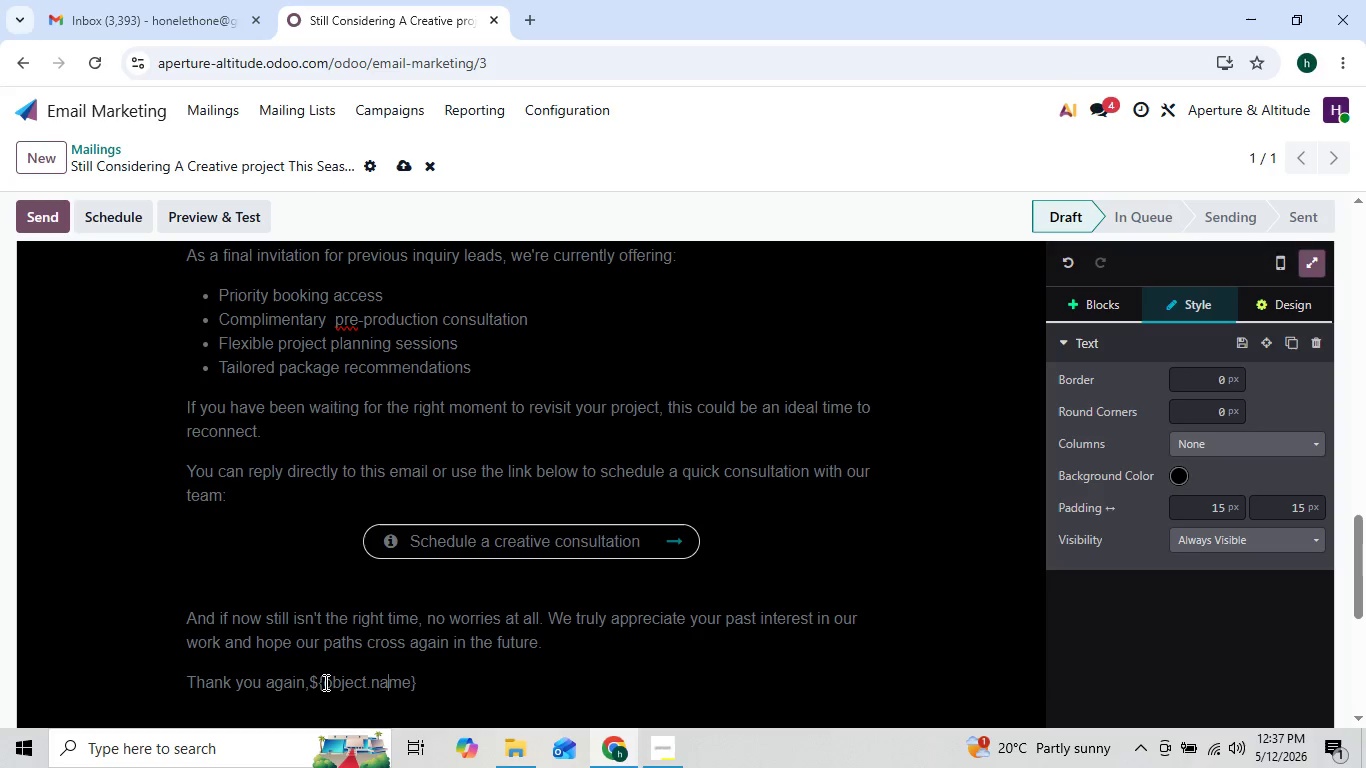 
key(ArrowLeft)
 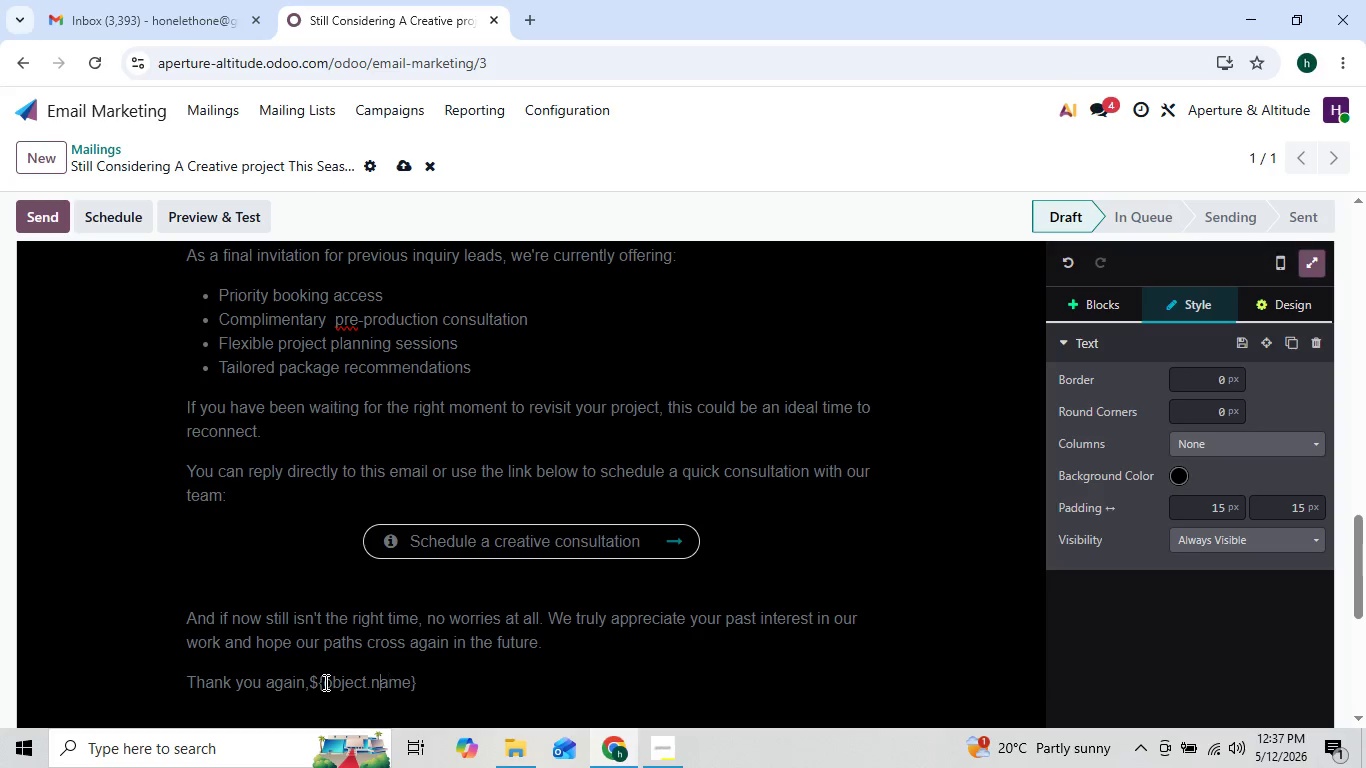 
key(ArrowLeft)
 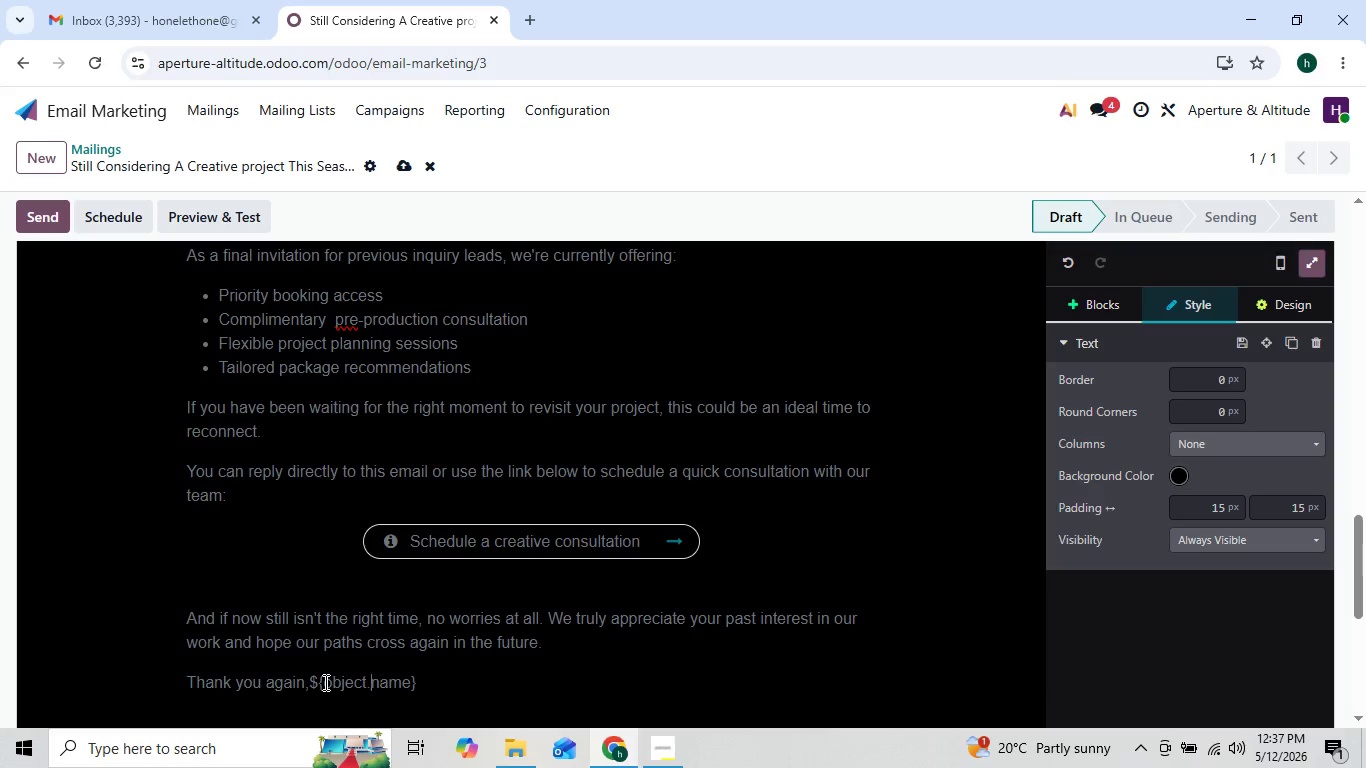 
key(ArrowLeft)
 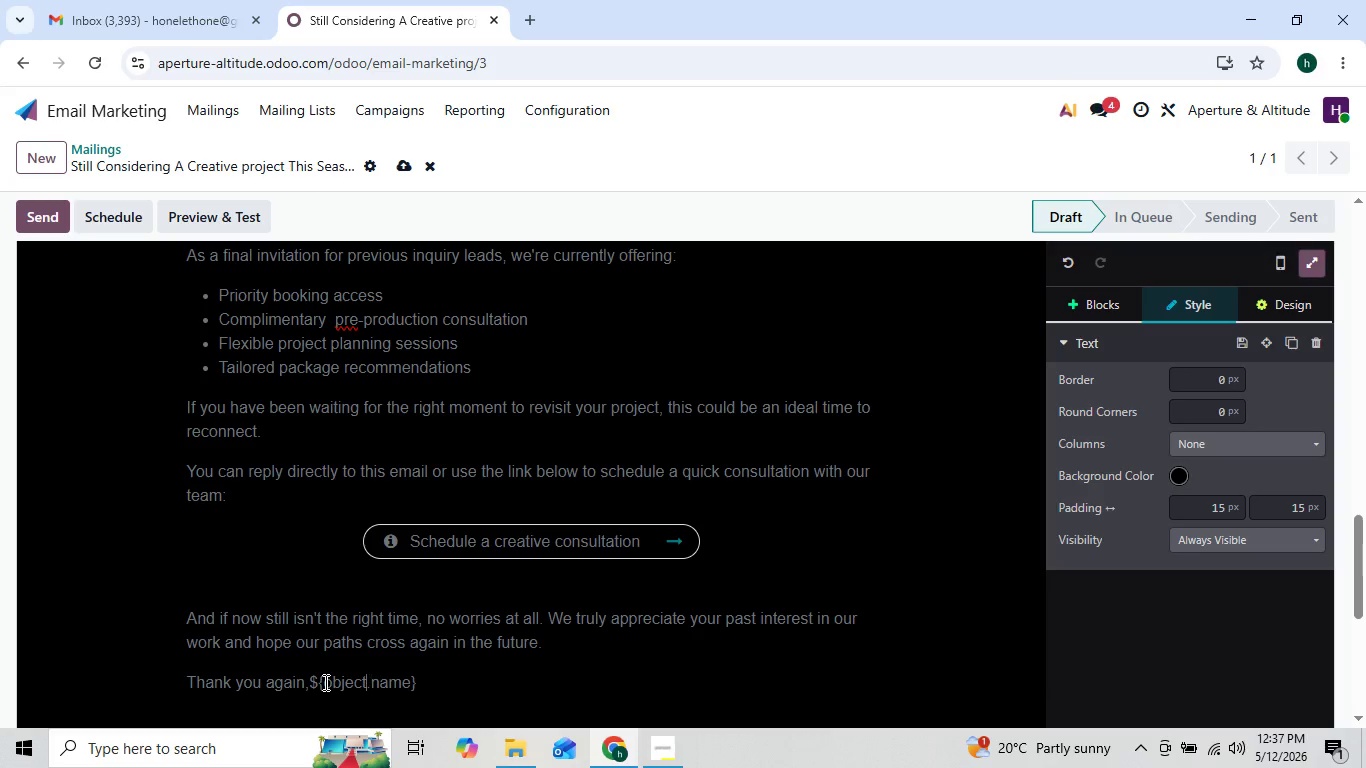 
key(ArrowLeft)
 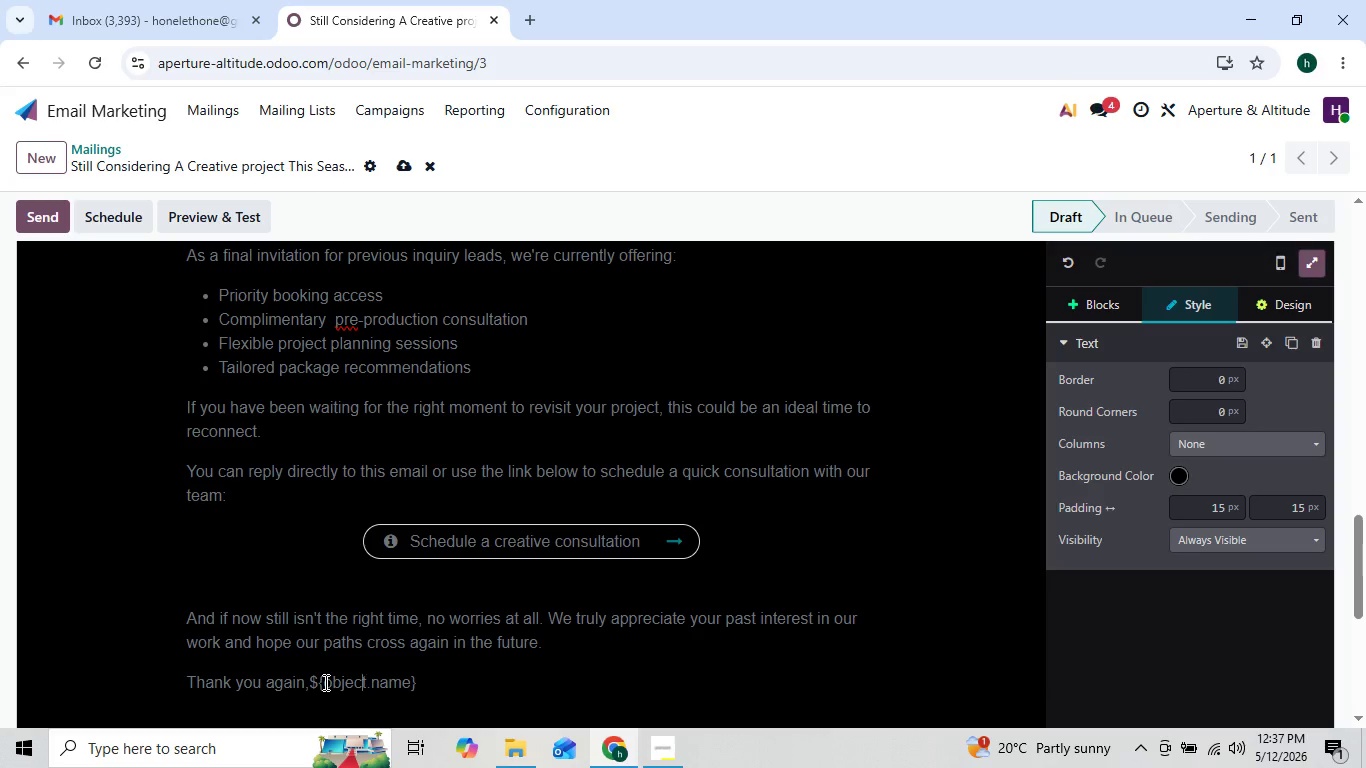 
key(ArrowLeft)
 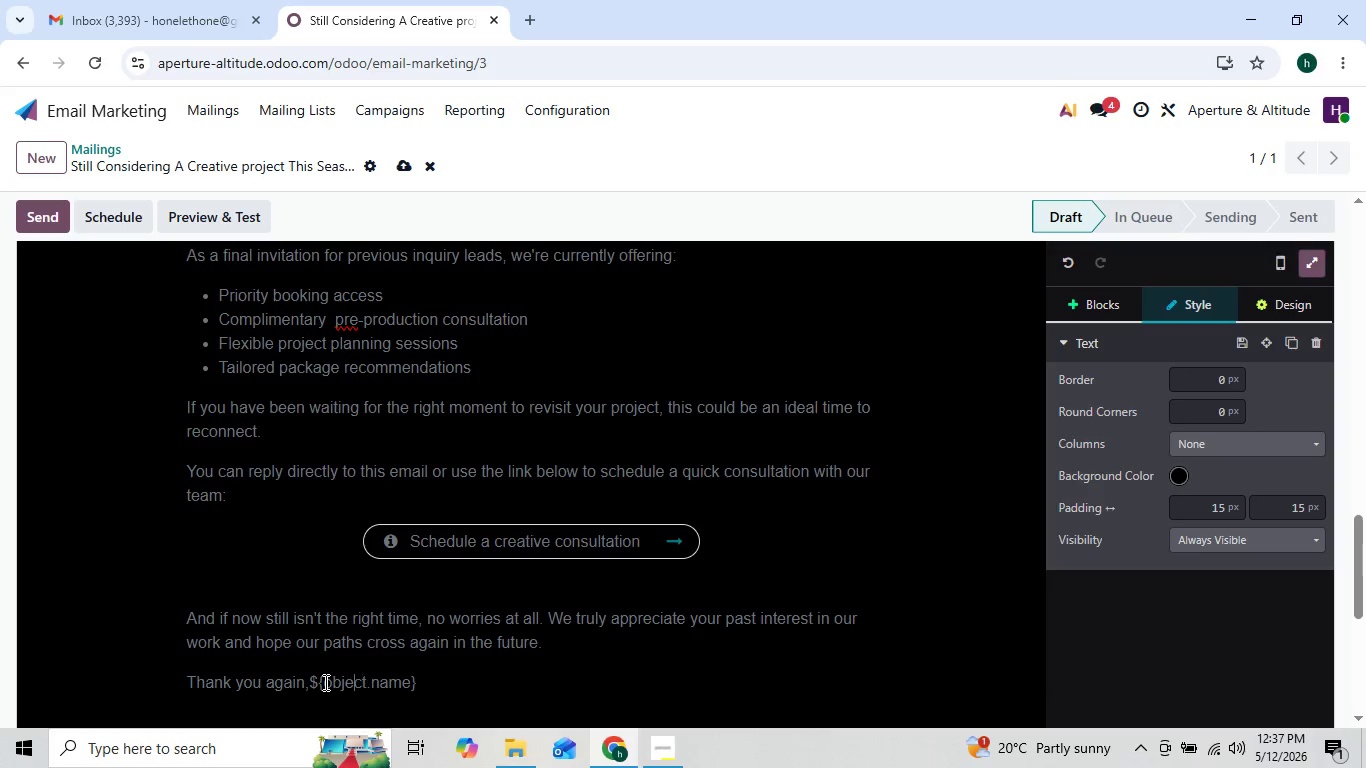 
key(ArrowLeft)
 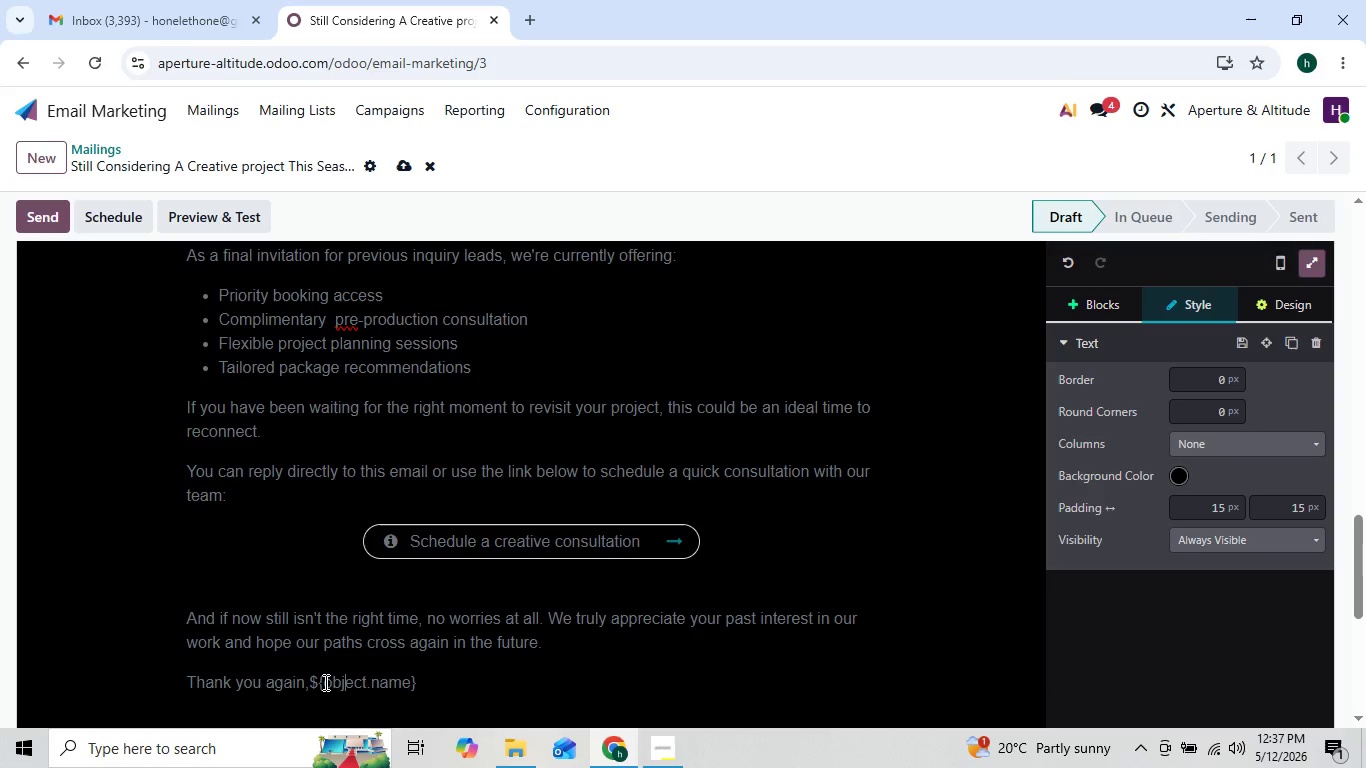 
key(ArrowLeft)
 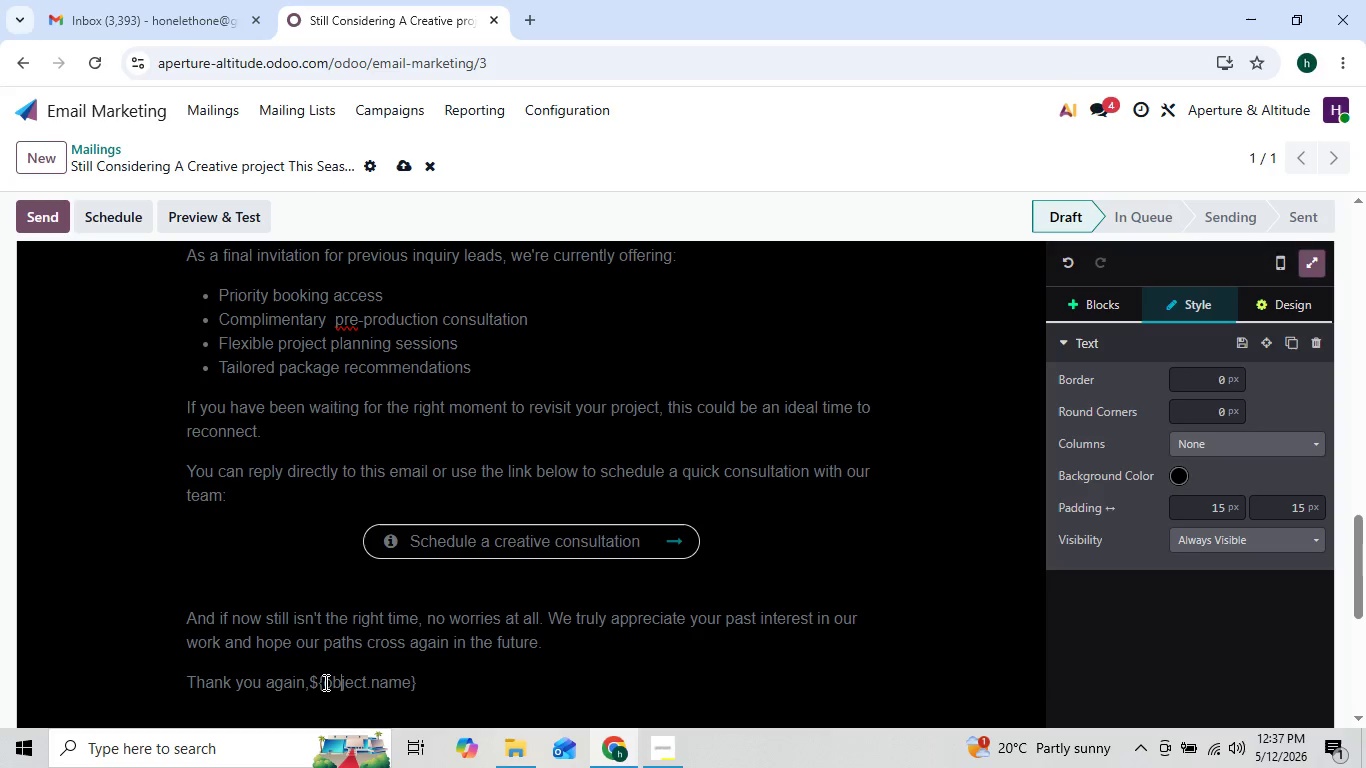 
key(ArrowLeft)
 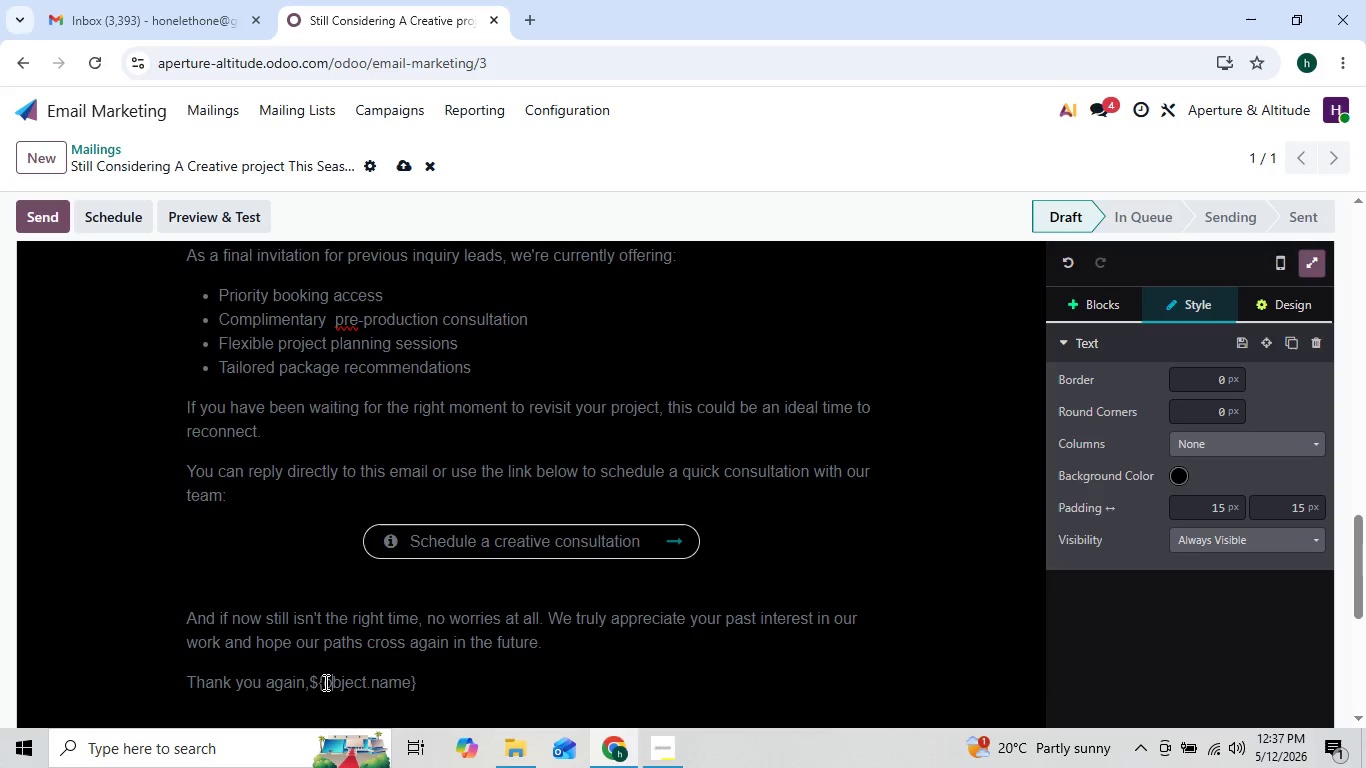 
key(ArrowLeft)
 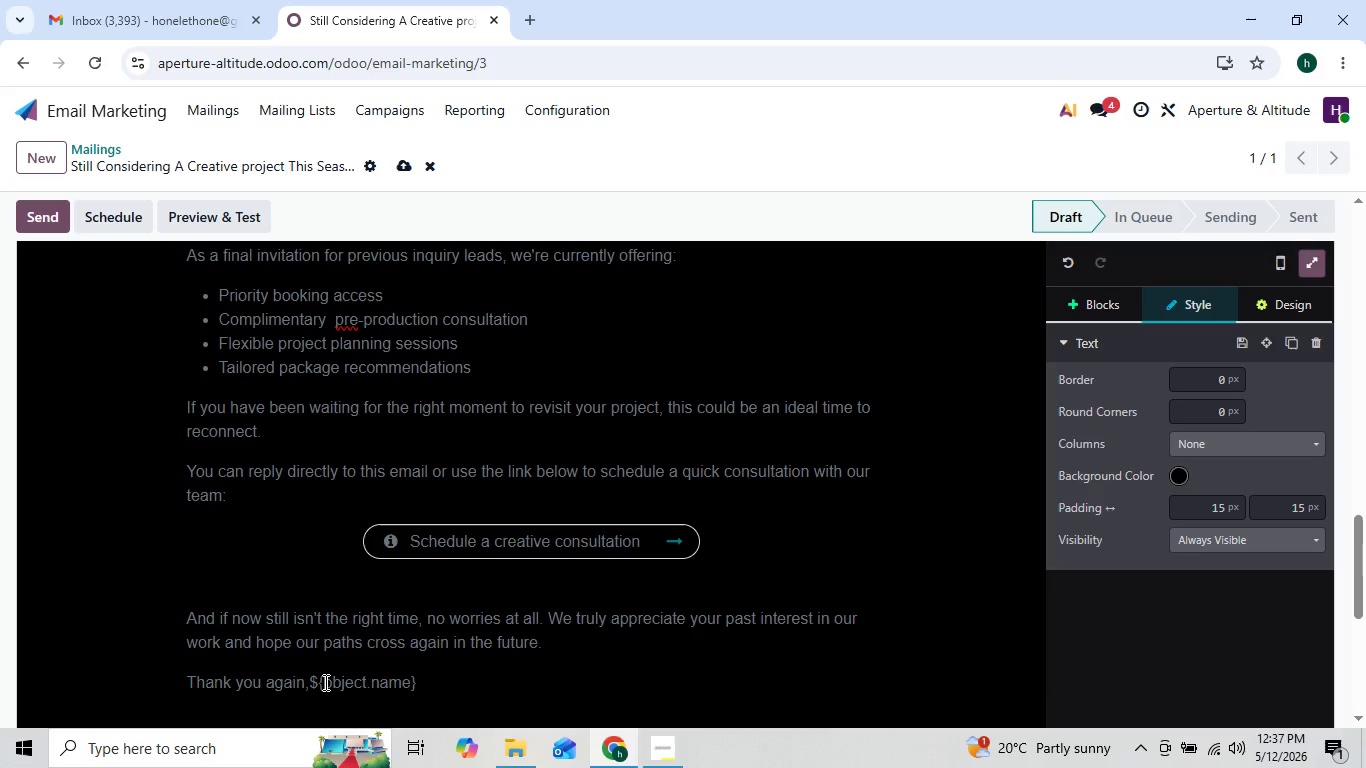 
key(ArrowLeft)
 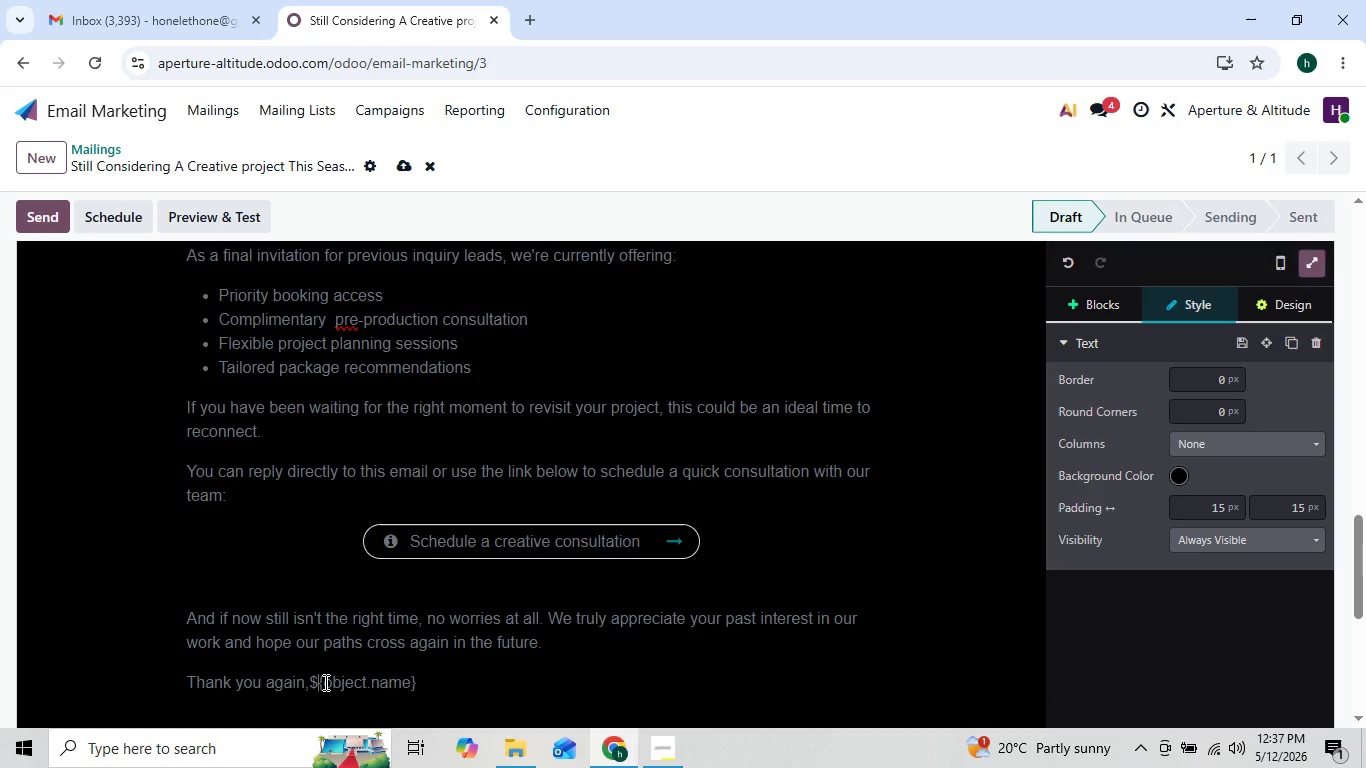 
key(ArrowLeft)
 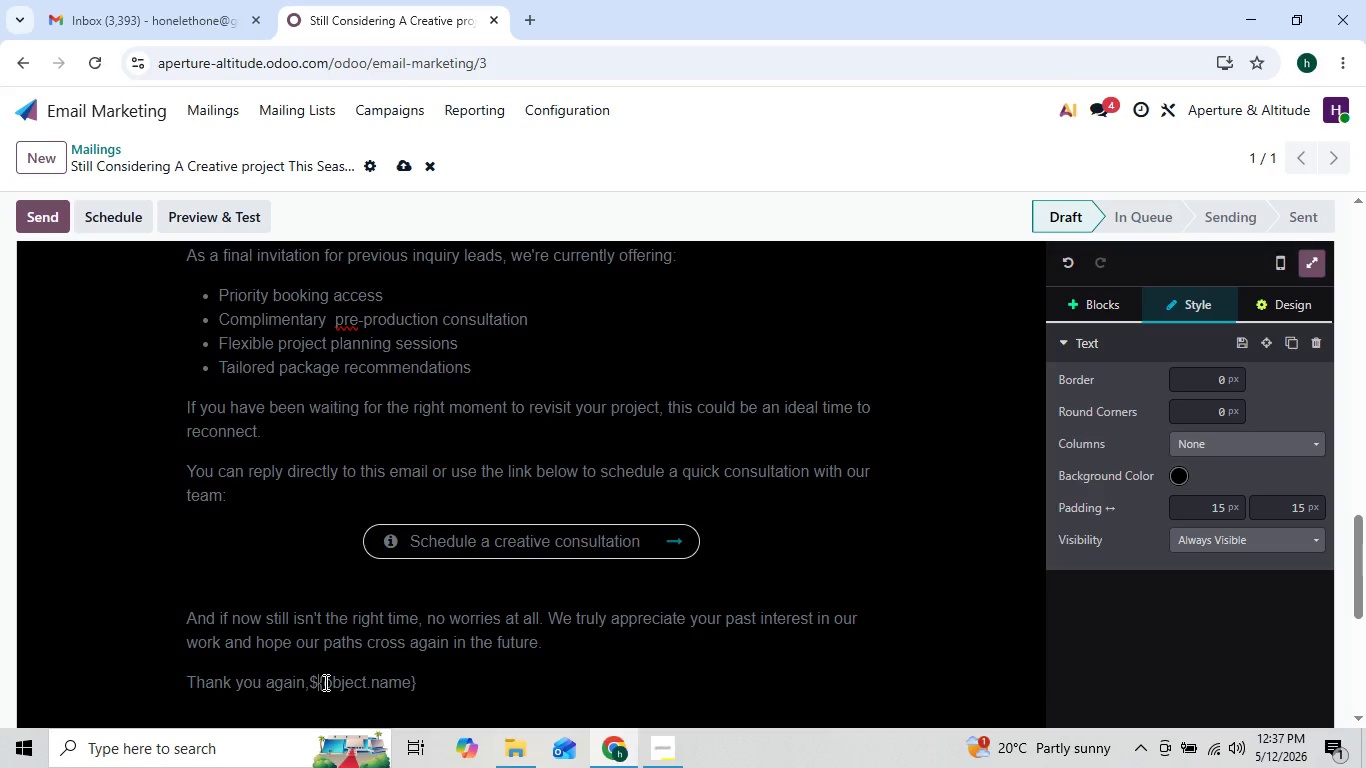 
key(ArrowRight)
 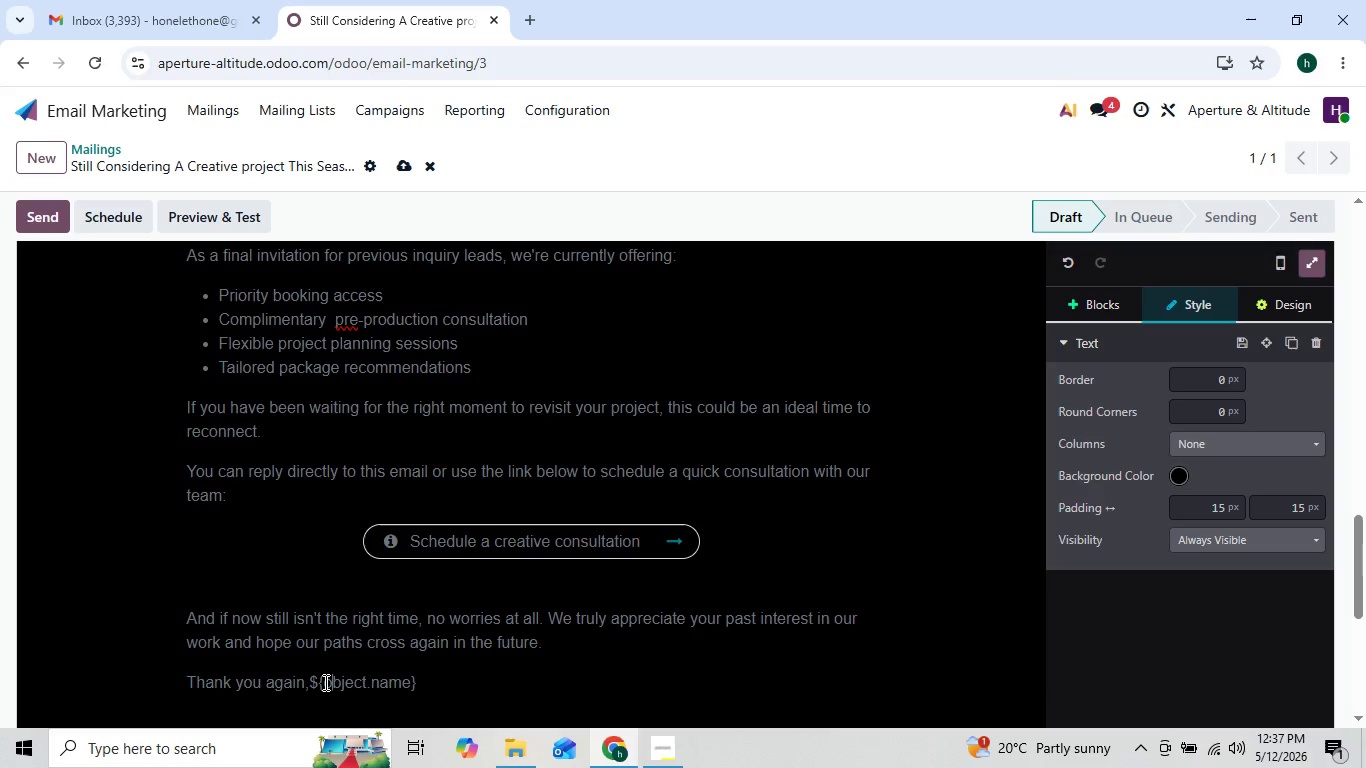 
key(ArrowRight)
 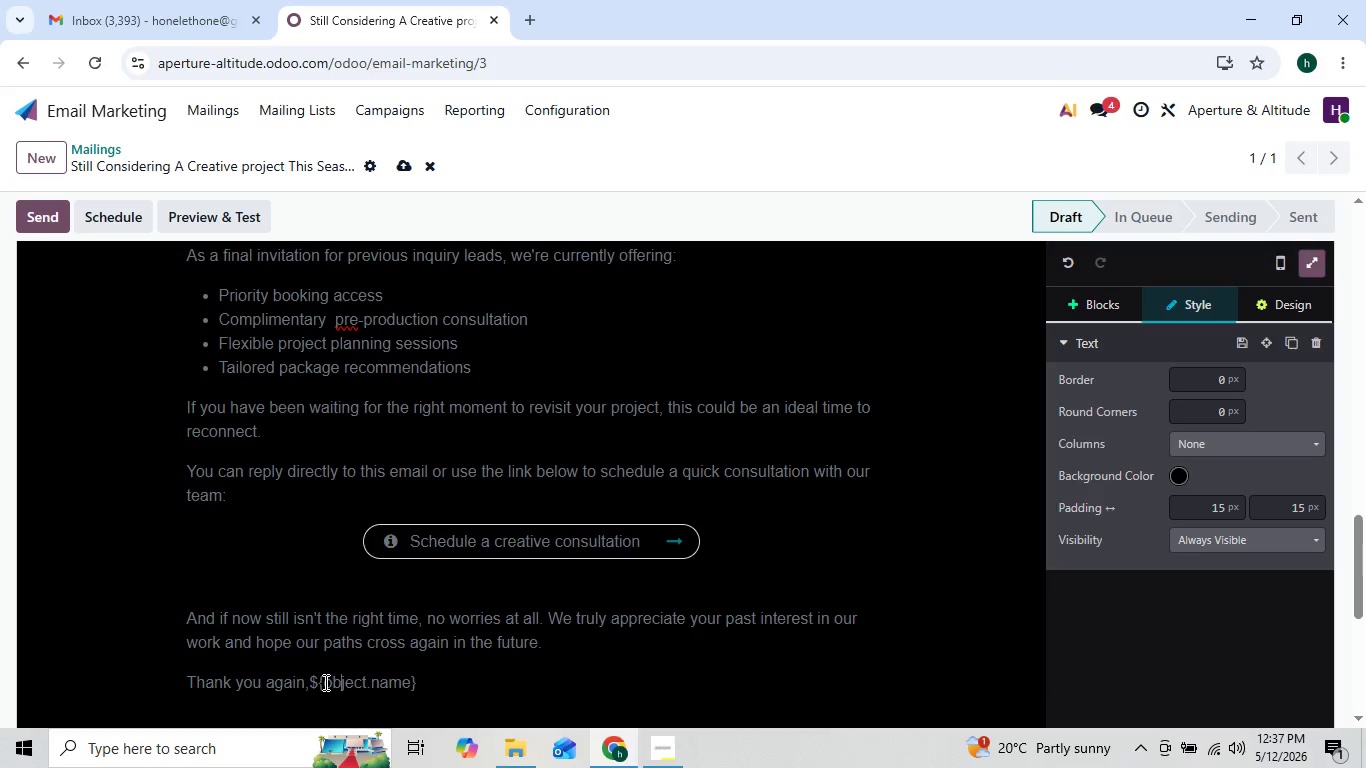 
key(ArrowRight)
 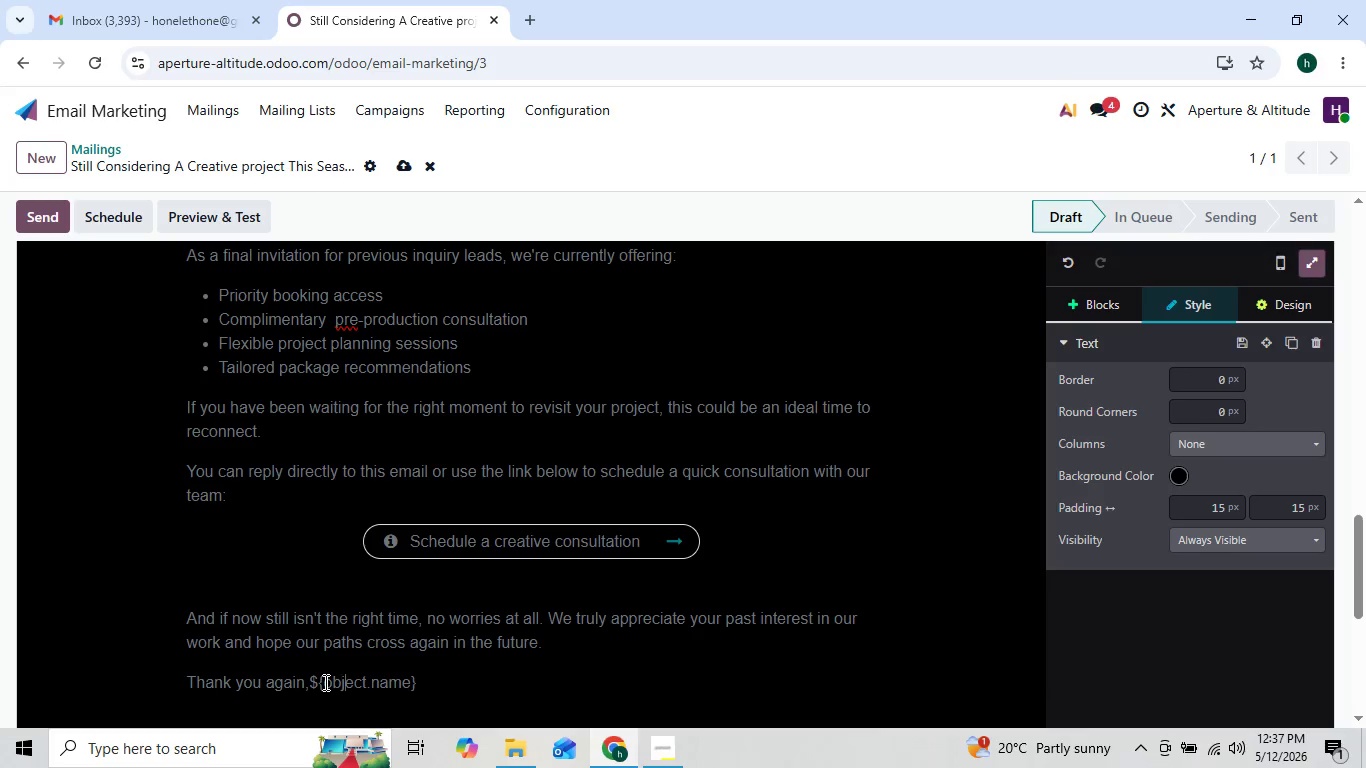 
key(ArrowRight)
 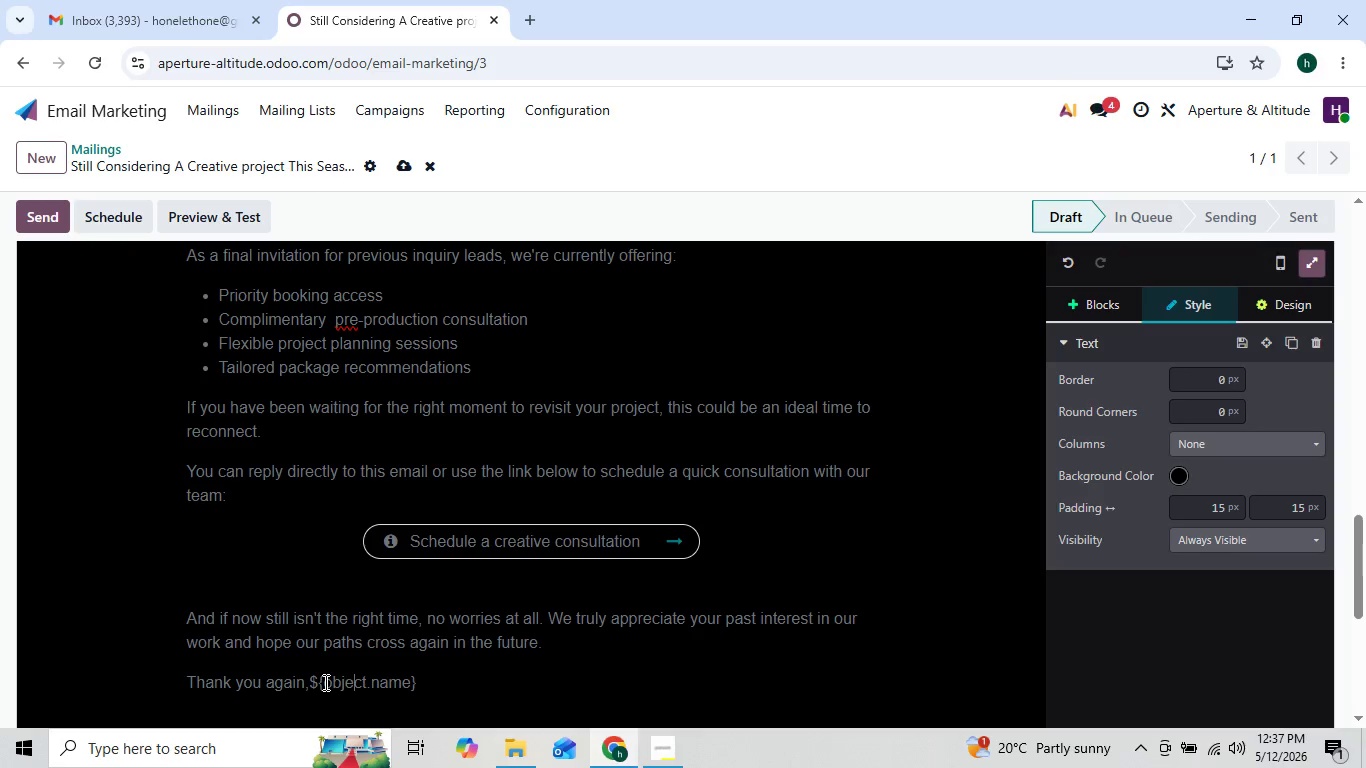 
key(ArrowRight)
 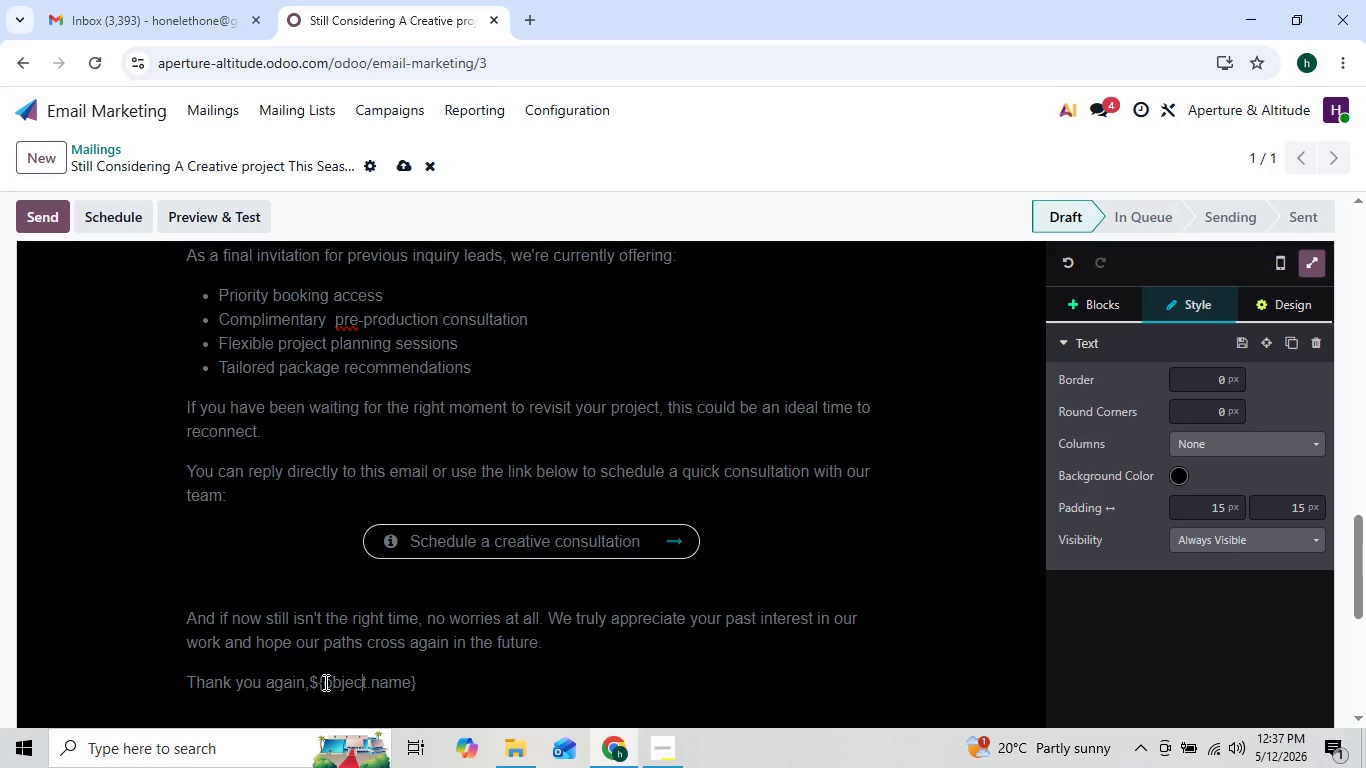 
key(ArrowRight)
 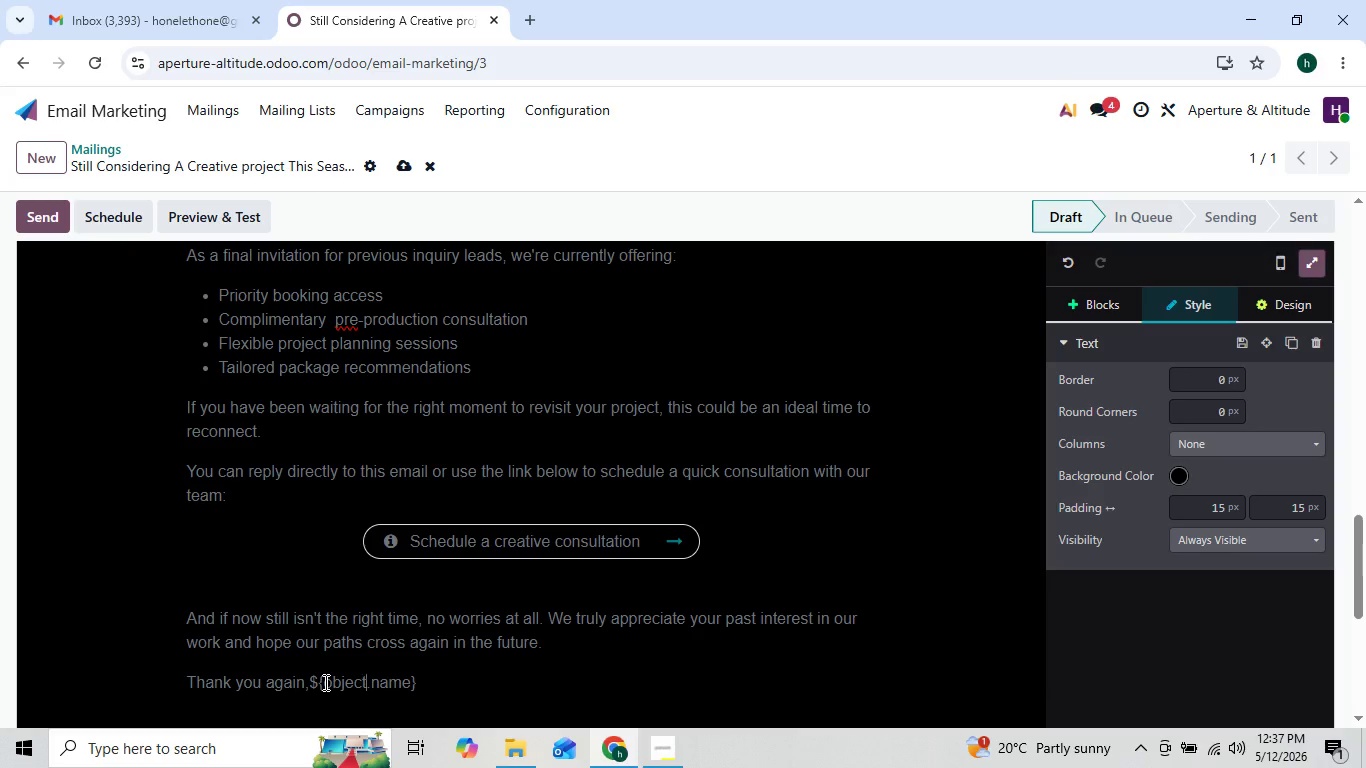 
key(ArrowRight)
 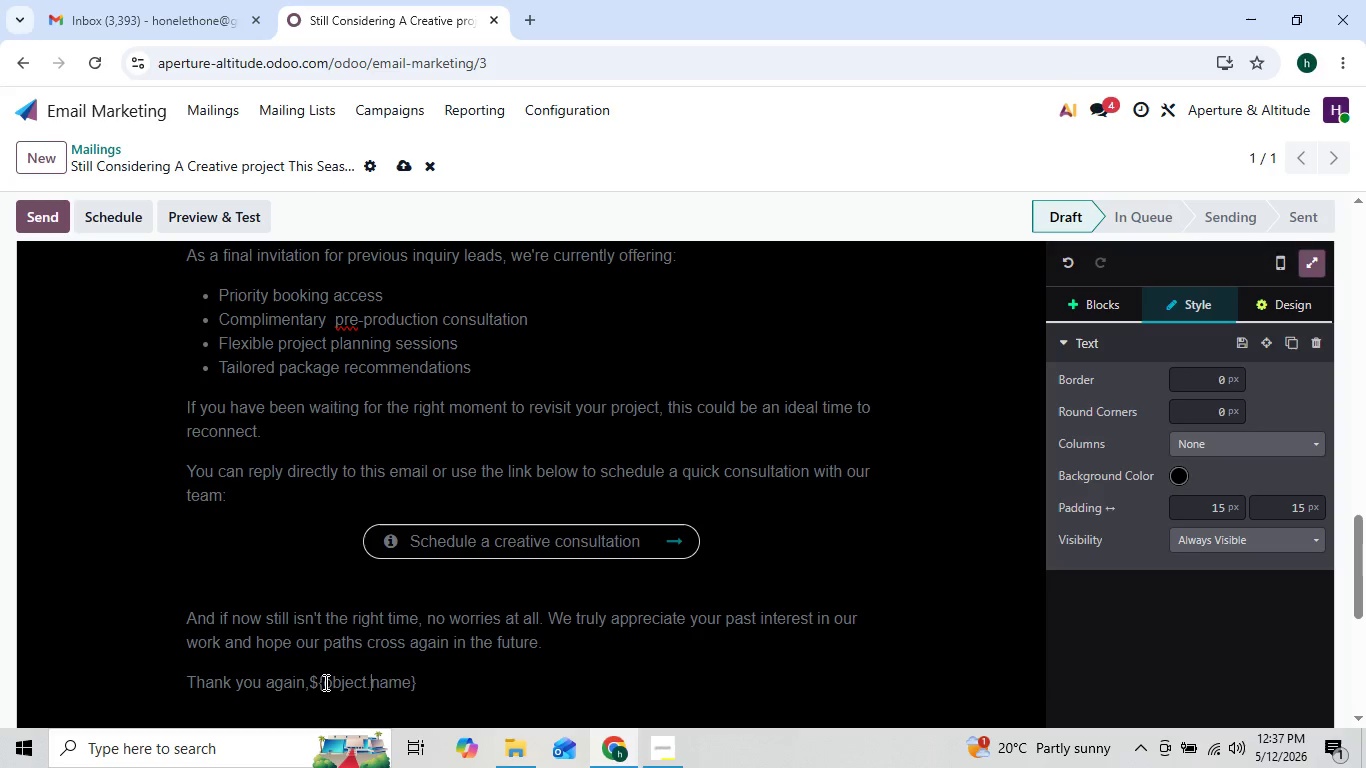 
key(ArrowRight)
 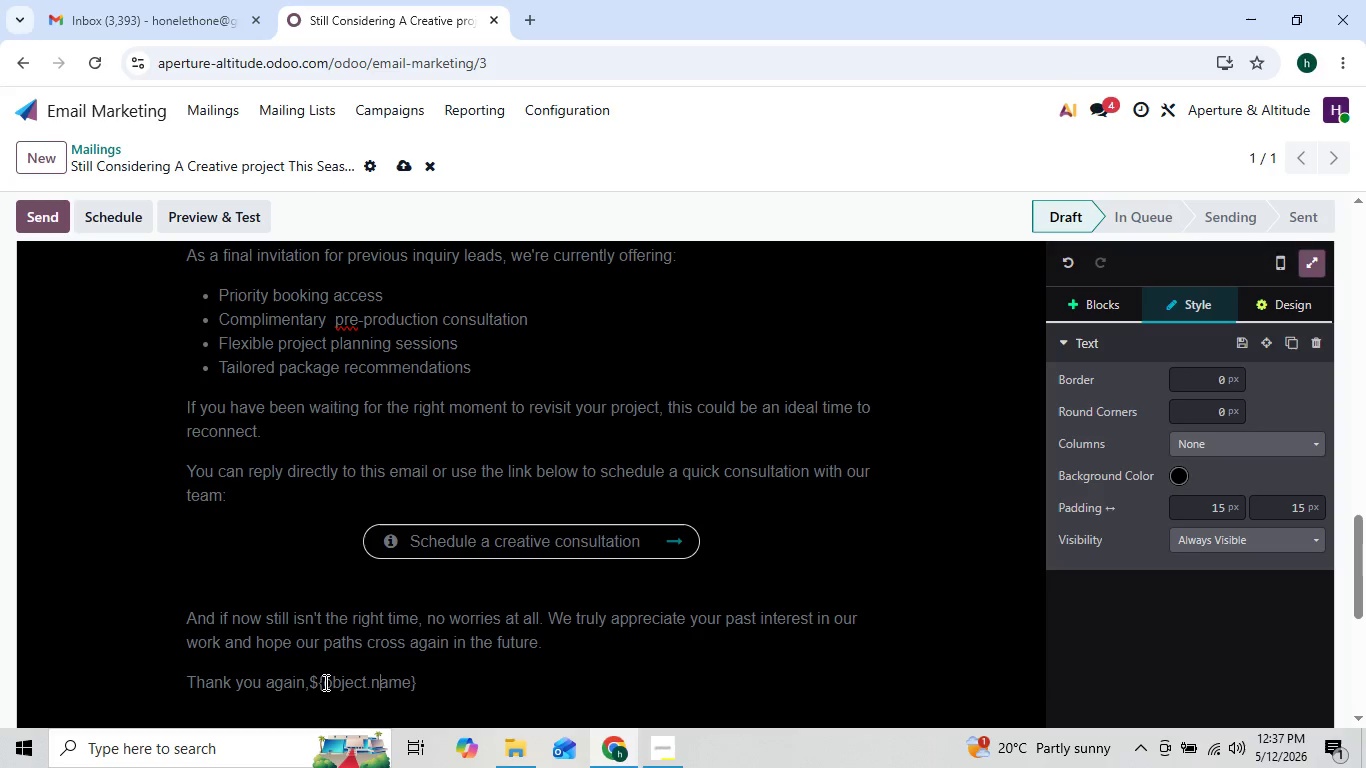 
key(ArrowRight)
 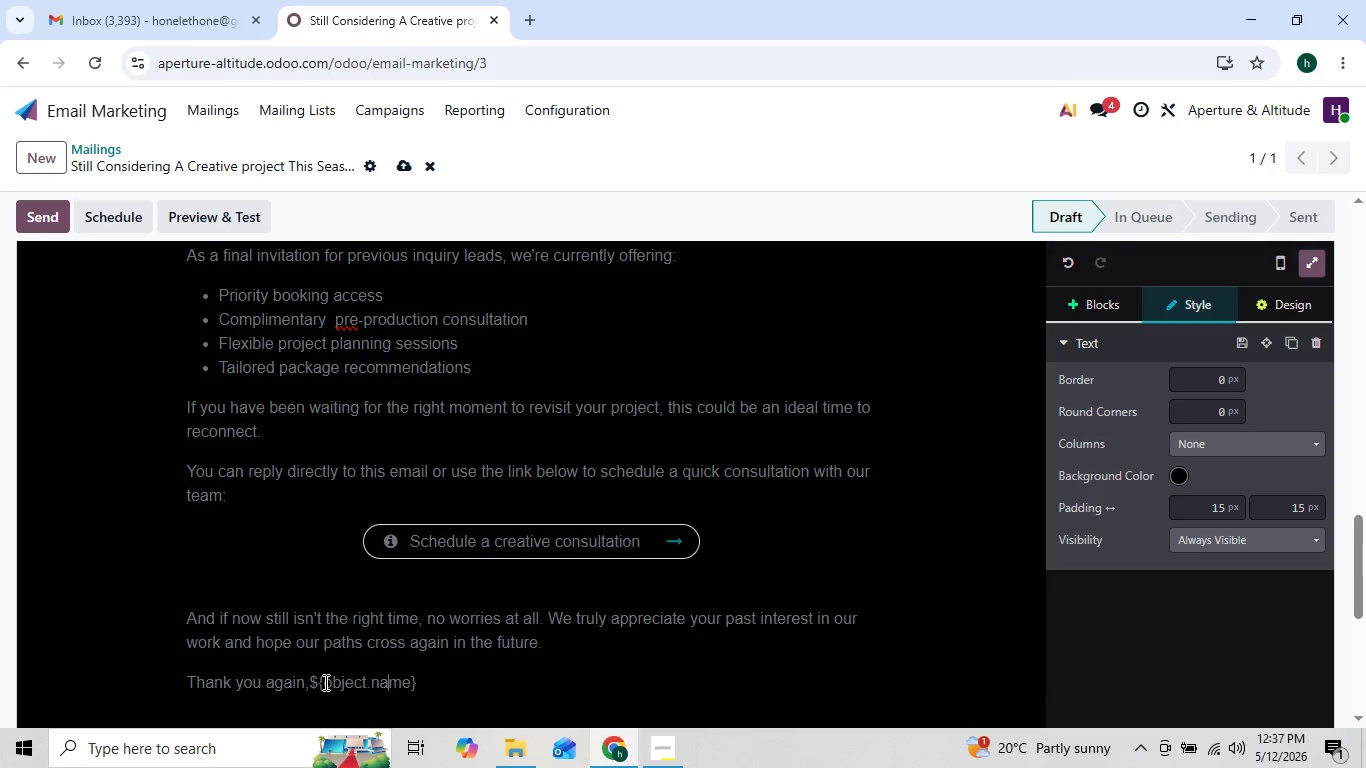 
key(ArrowRight)
 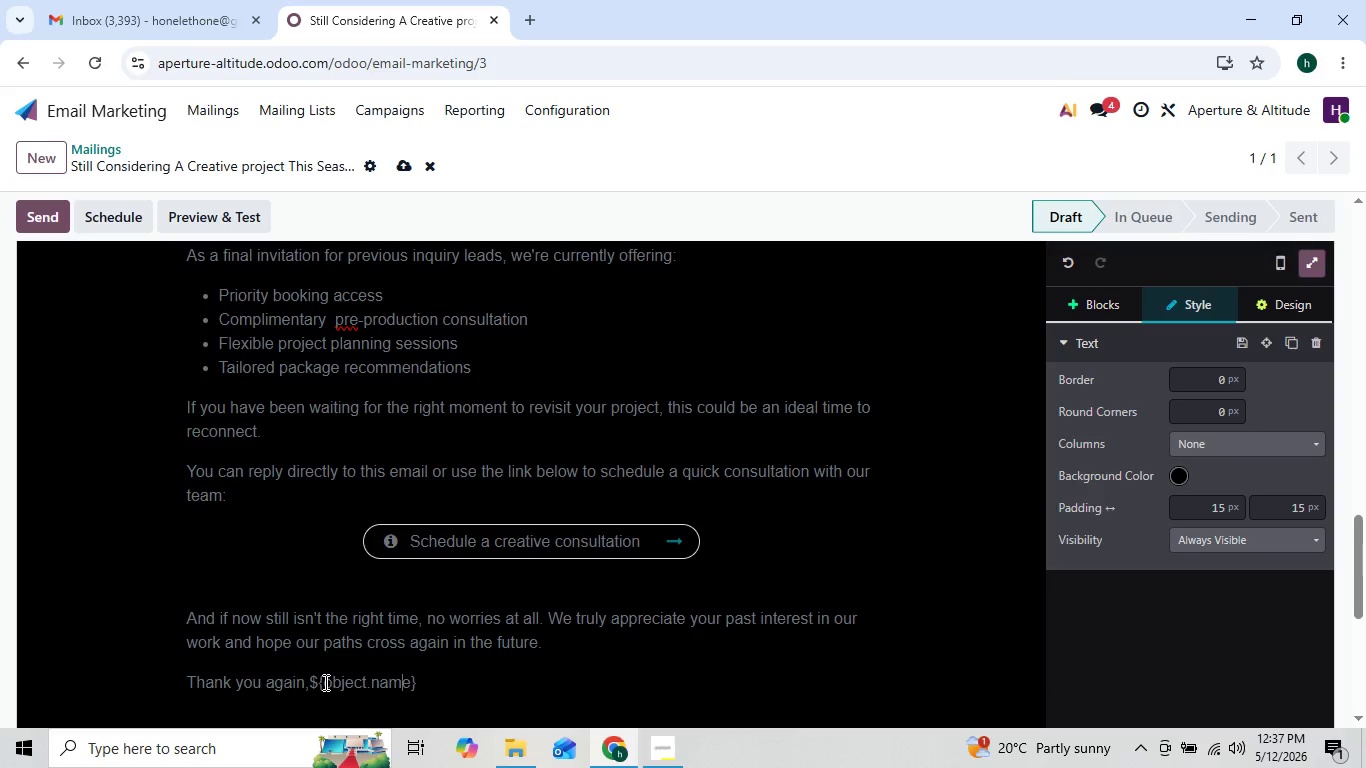 
key(ArrowRight)
 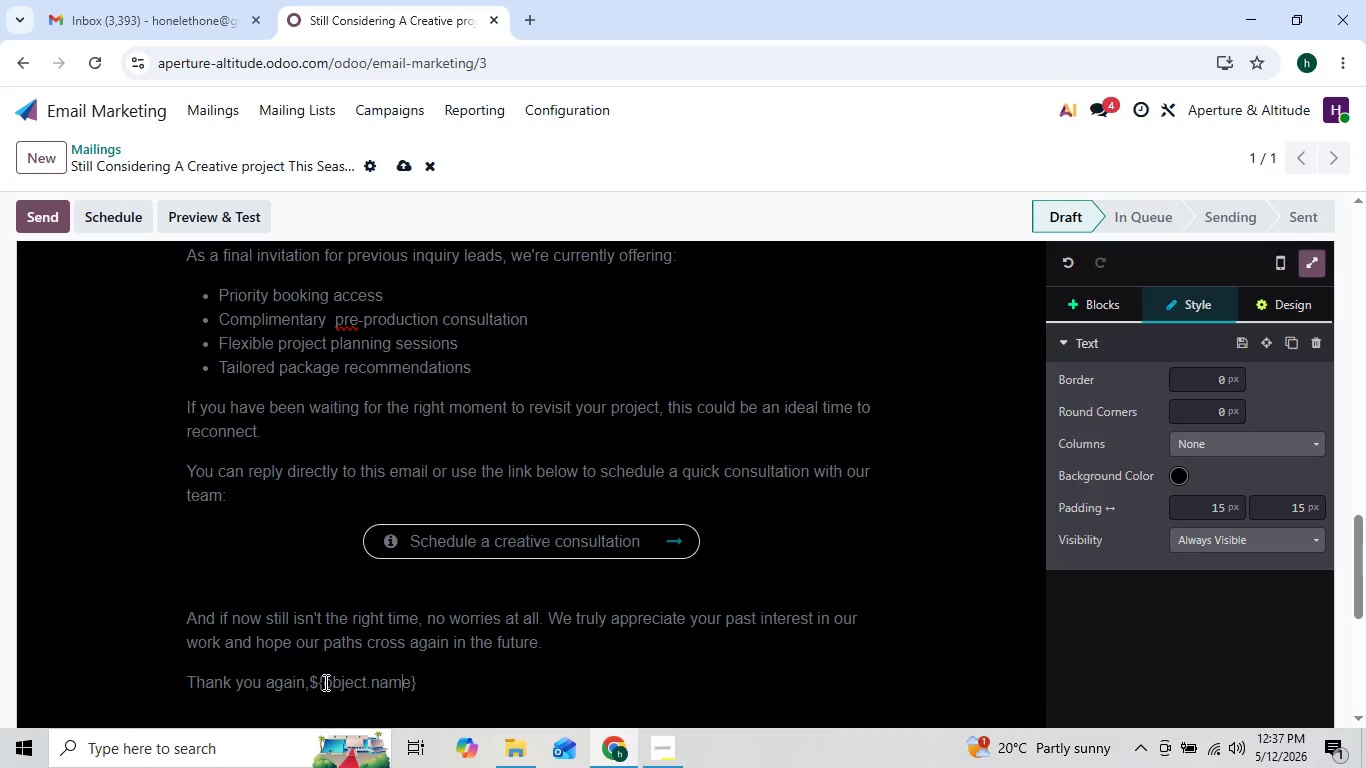 
key(ArrowRight)
 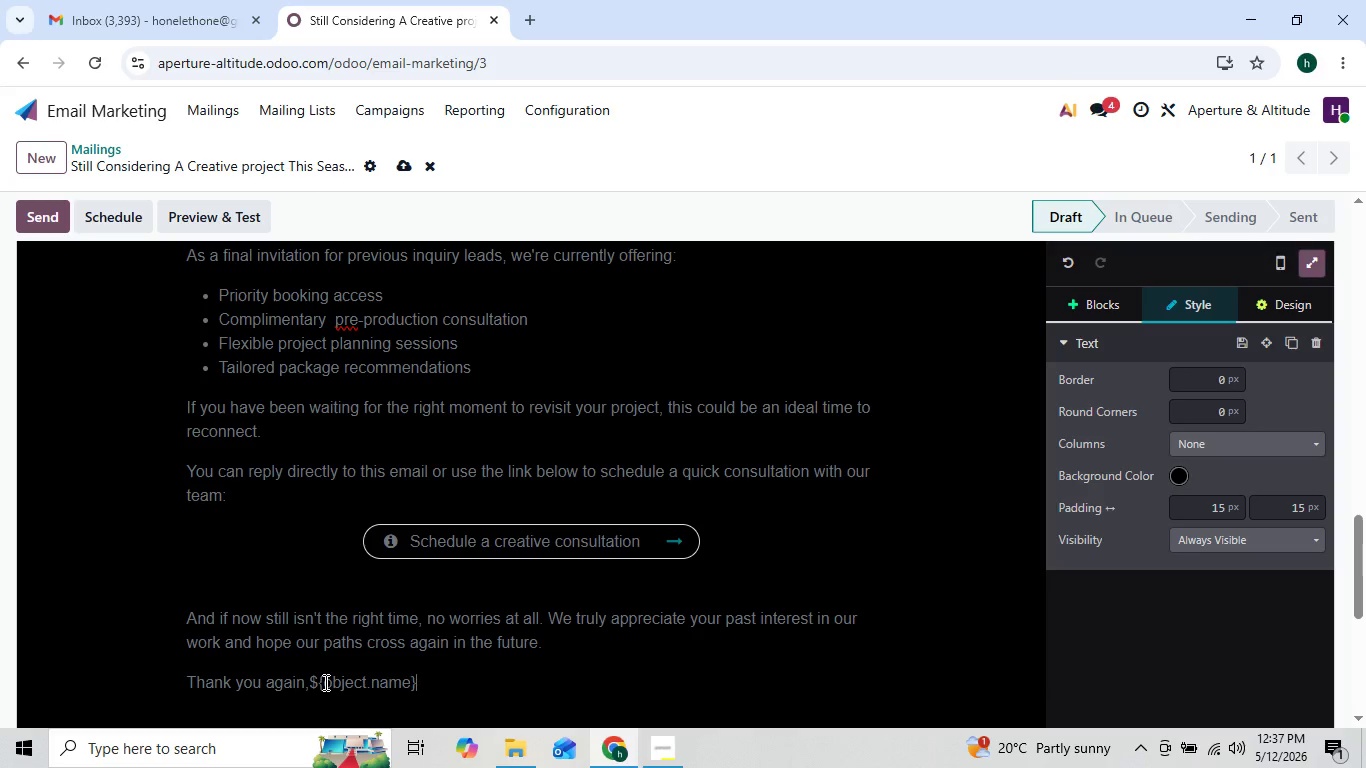 
key(ArrowRight)
 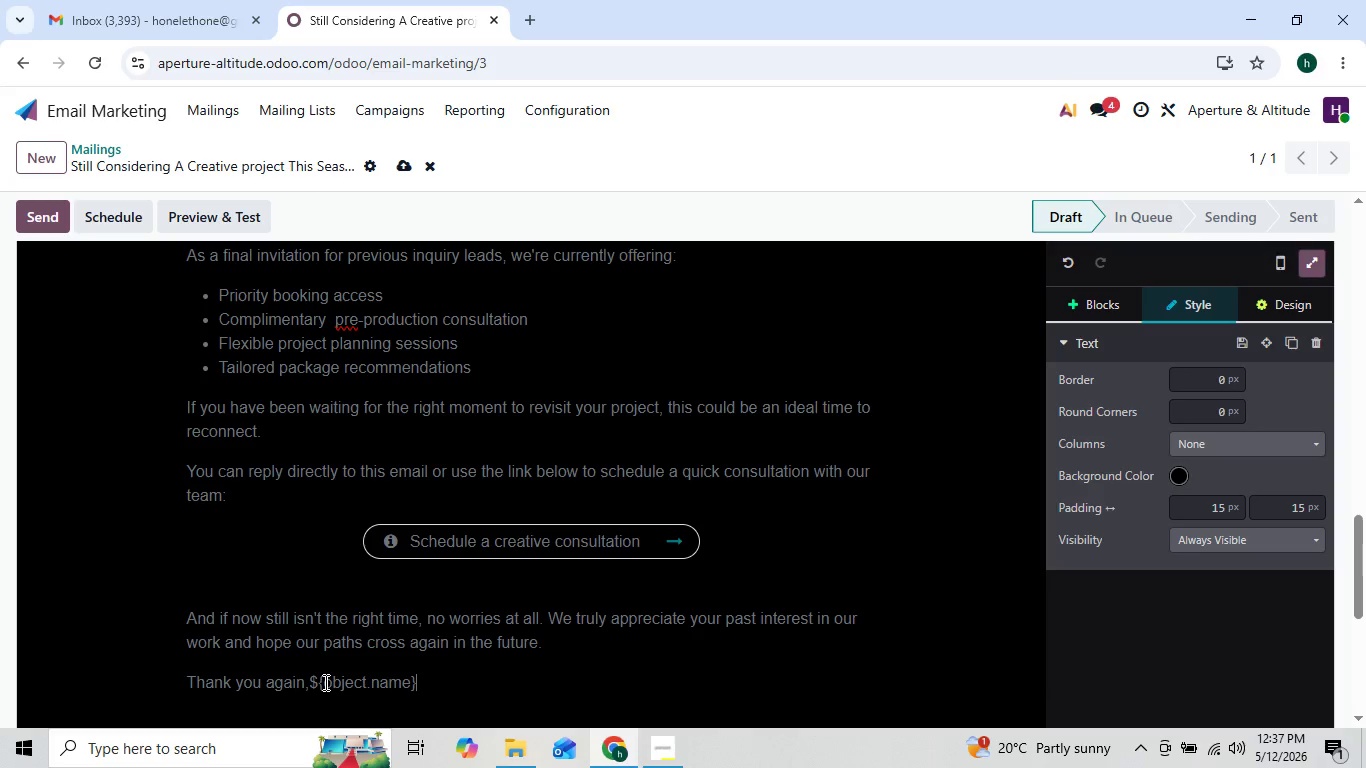 
type(, and wishing)
 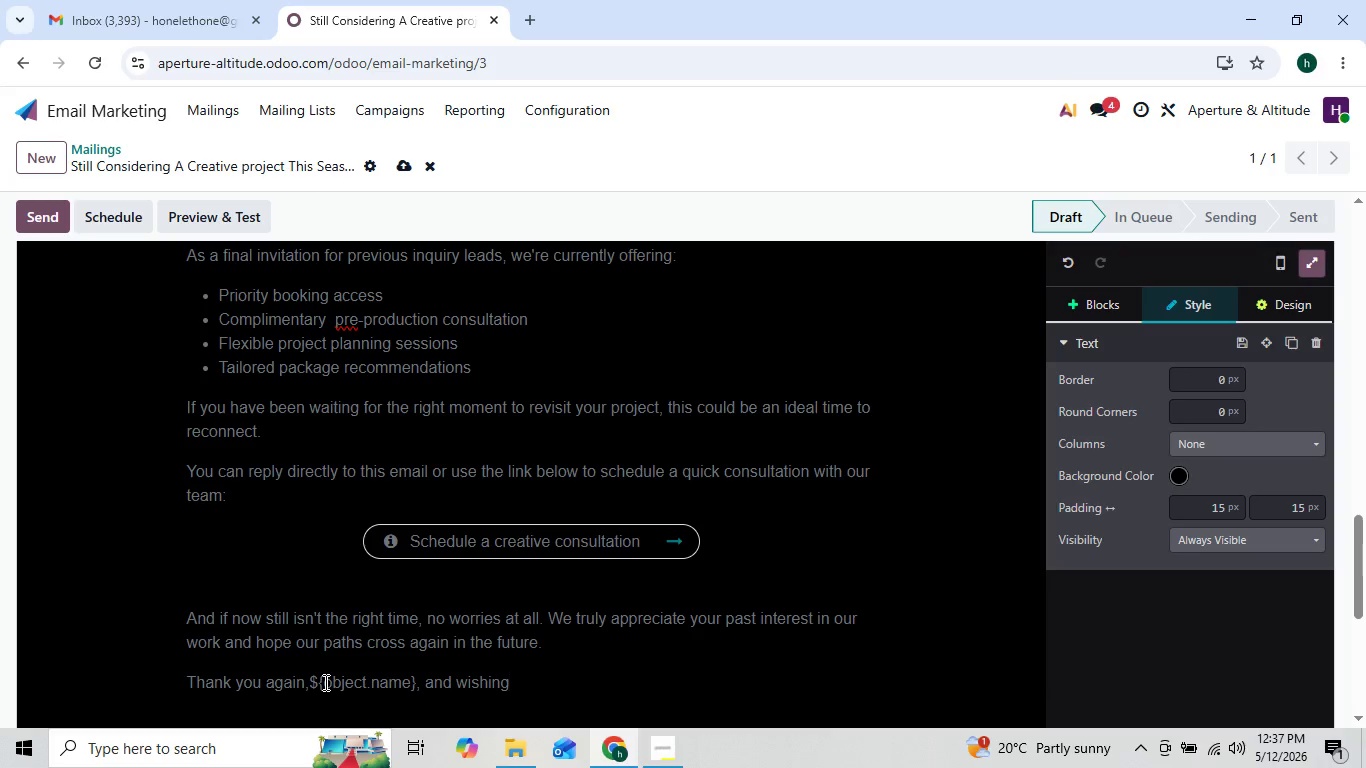 
type( you continued success in every)
 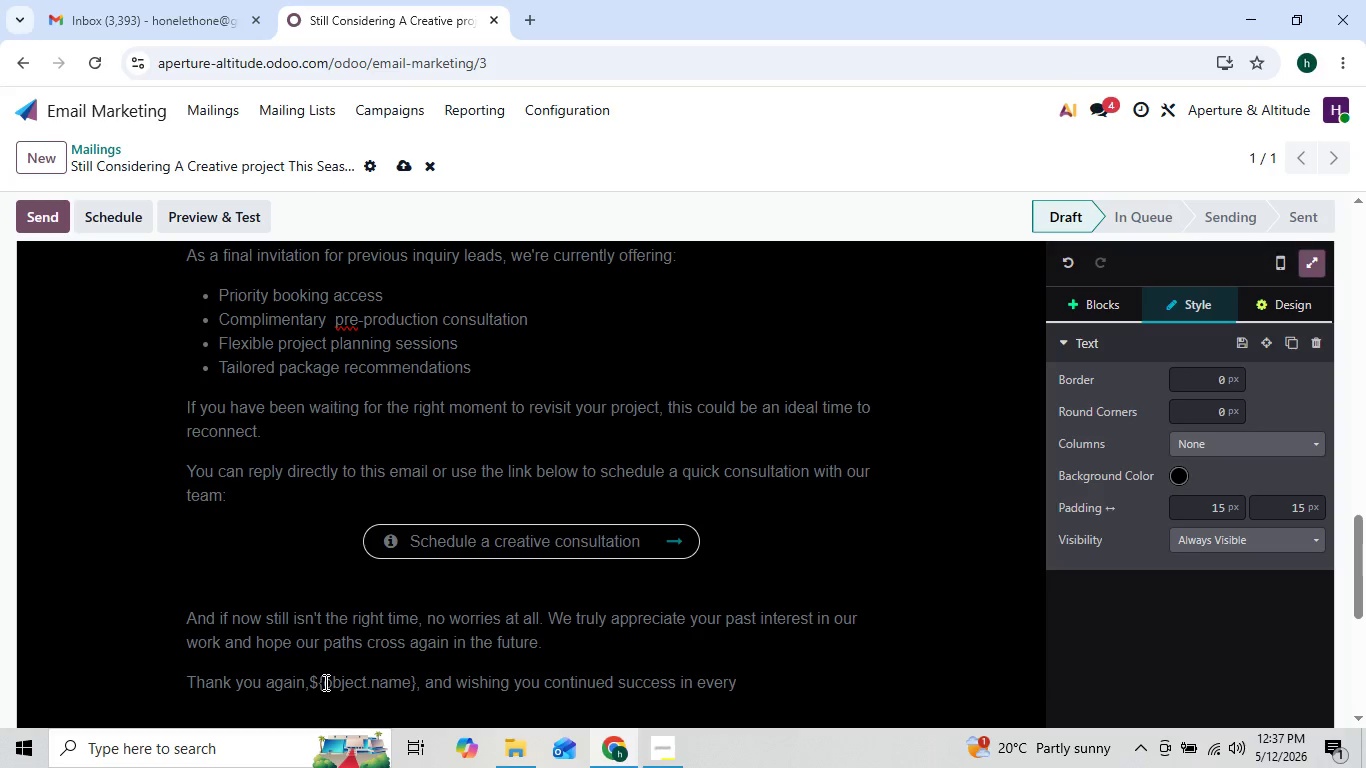 
key(ArrowLeft)
 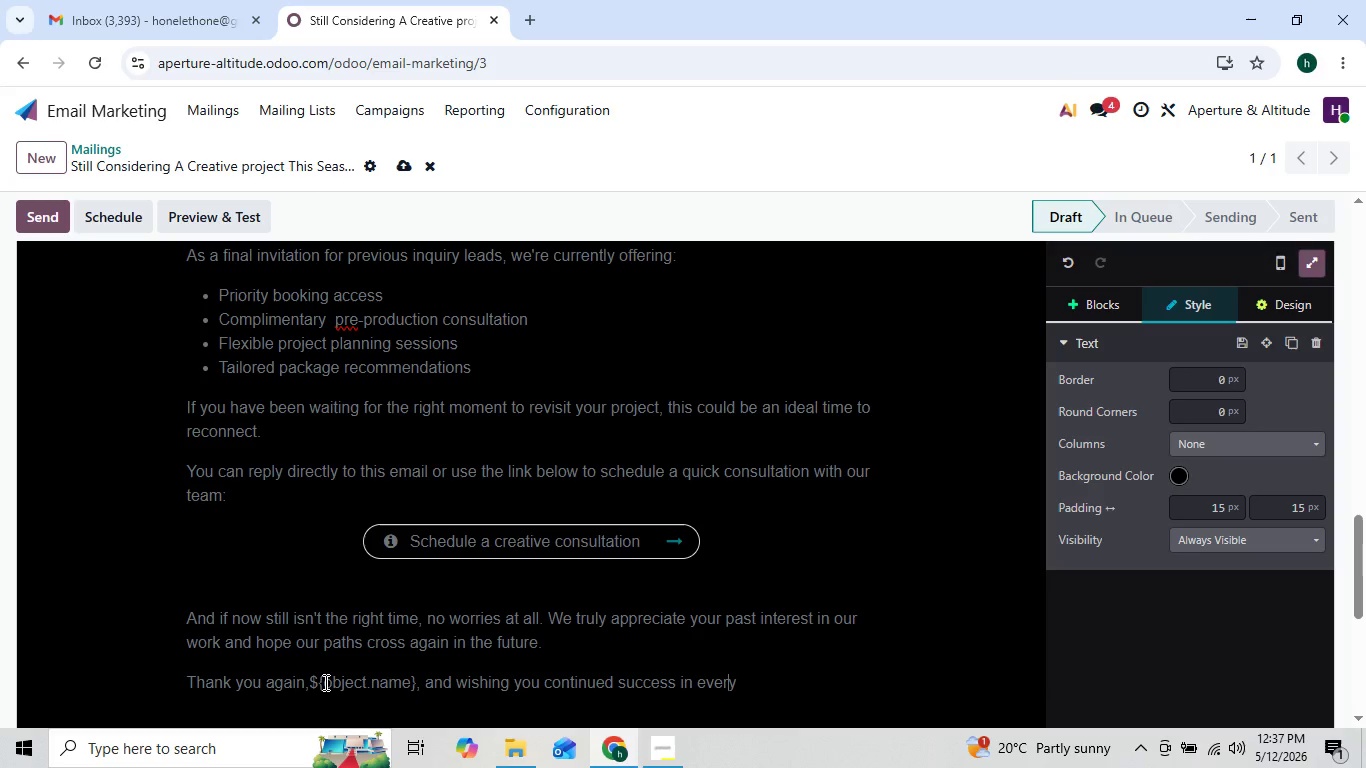 
key(ArrowRight)
 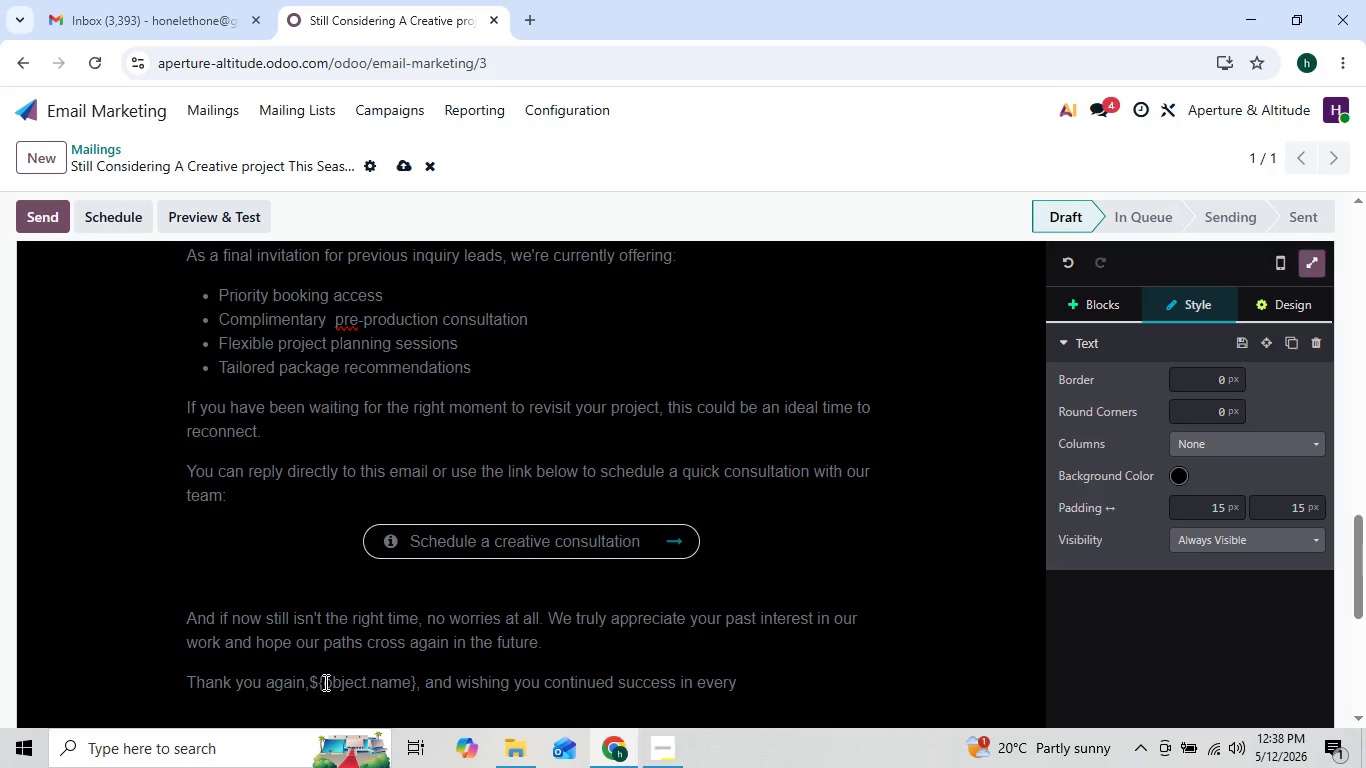 
type(thing you're building at ${object,)
key(Backspace)
type(.company_b)
key(Backspace)
type(name})
 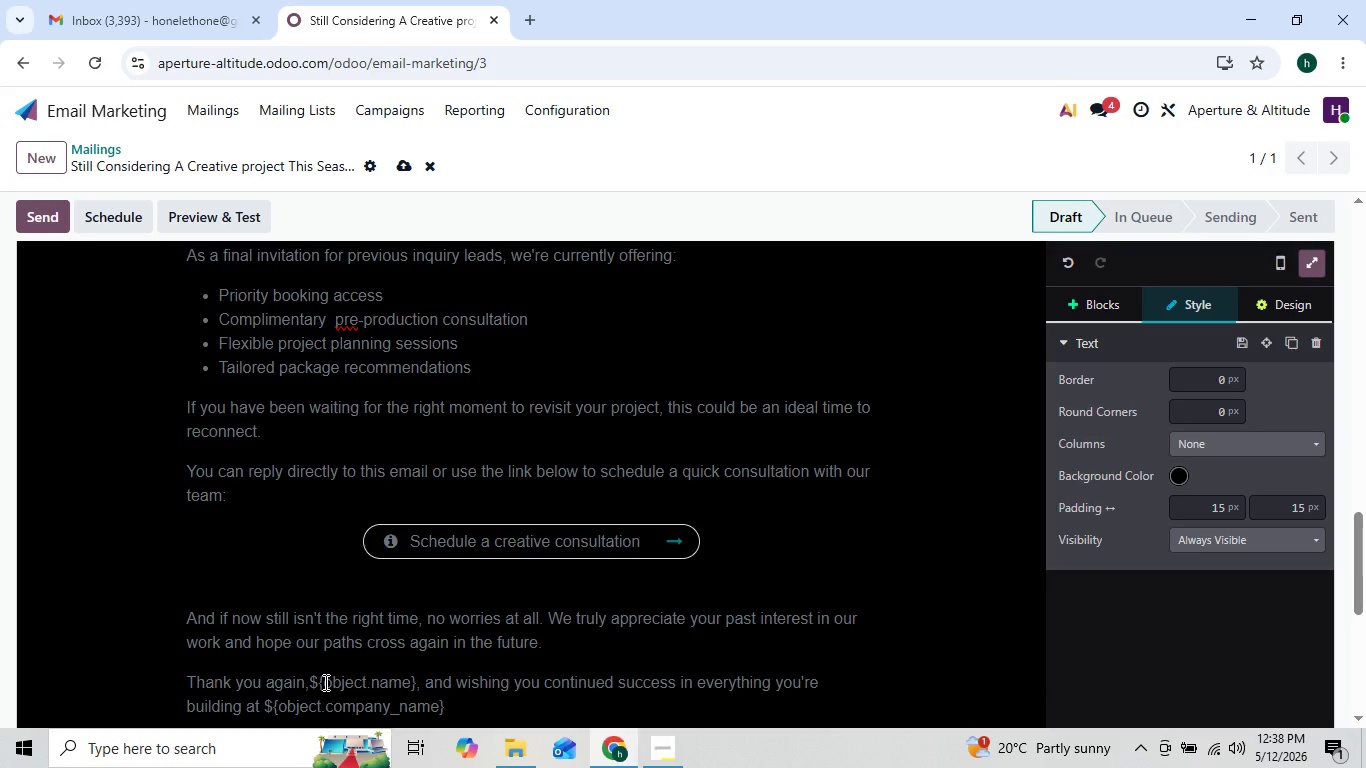 
key(Enter)
 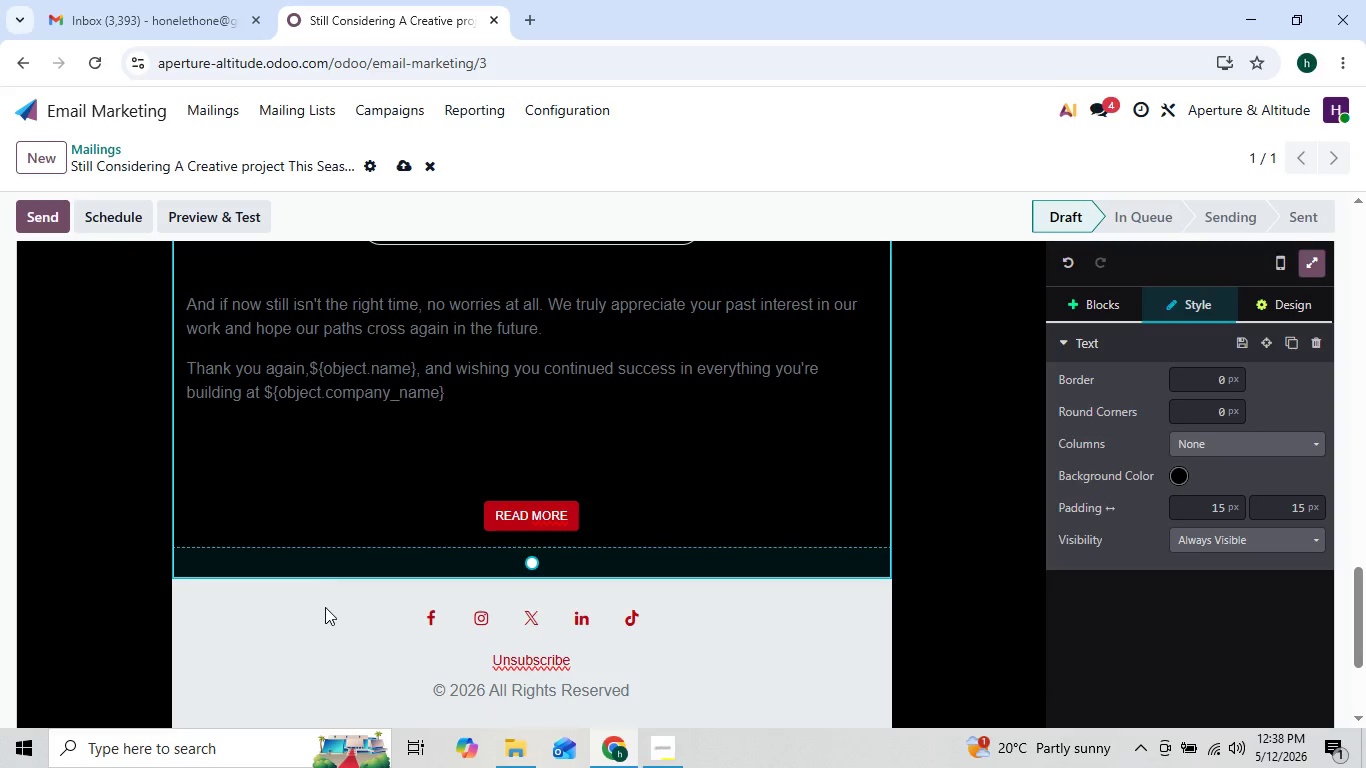 
type(Warmly)
 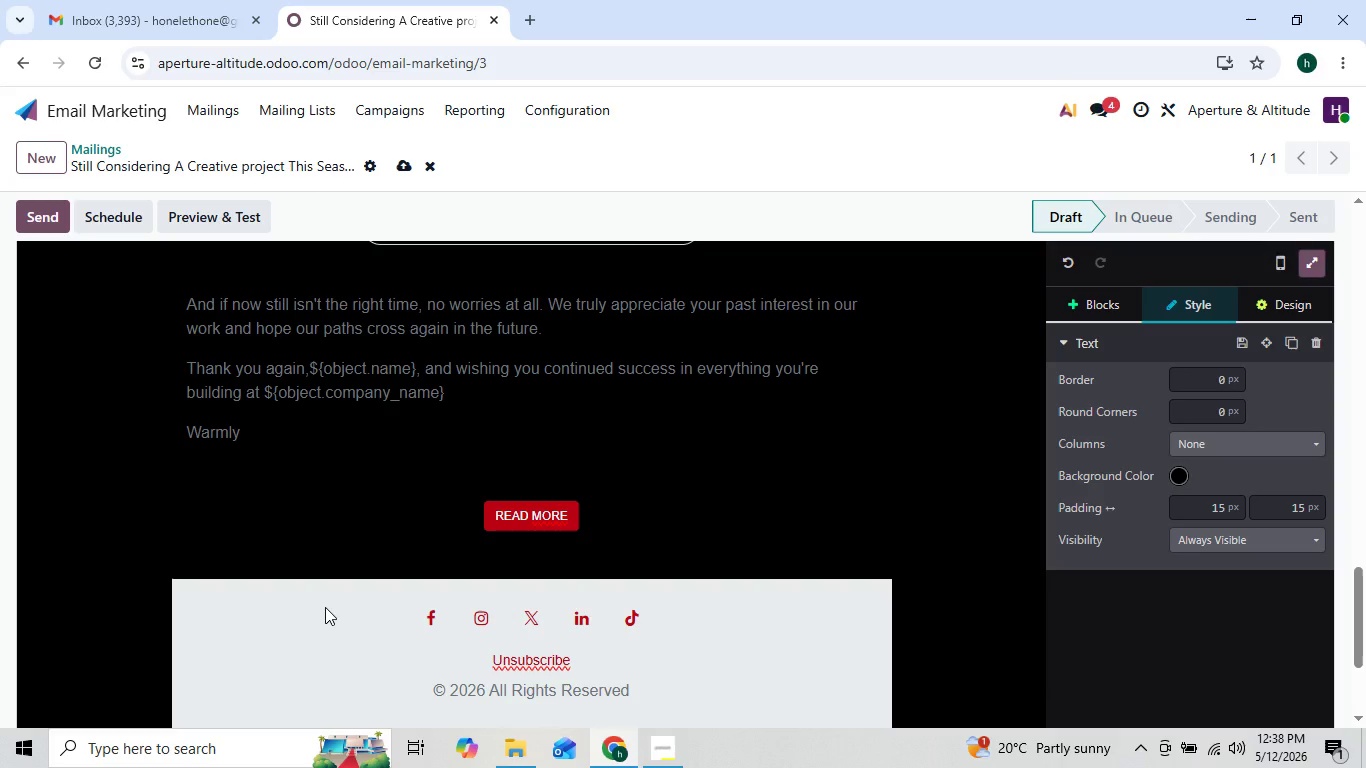 
key(Comma)
 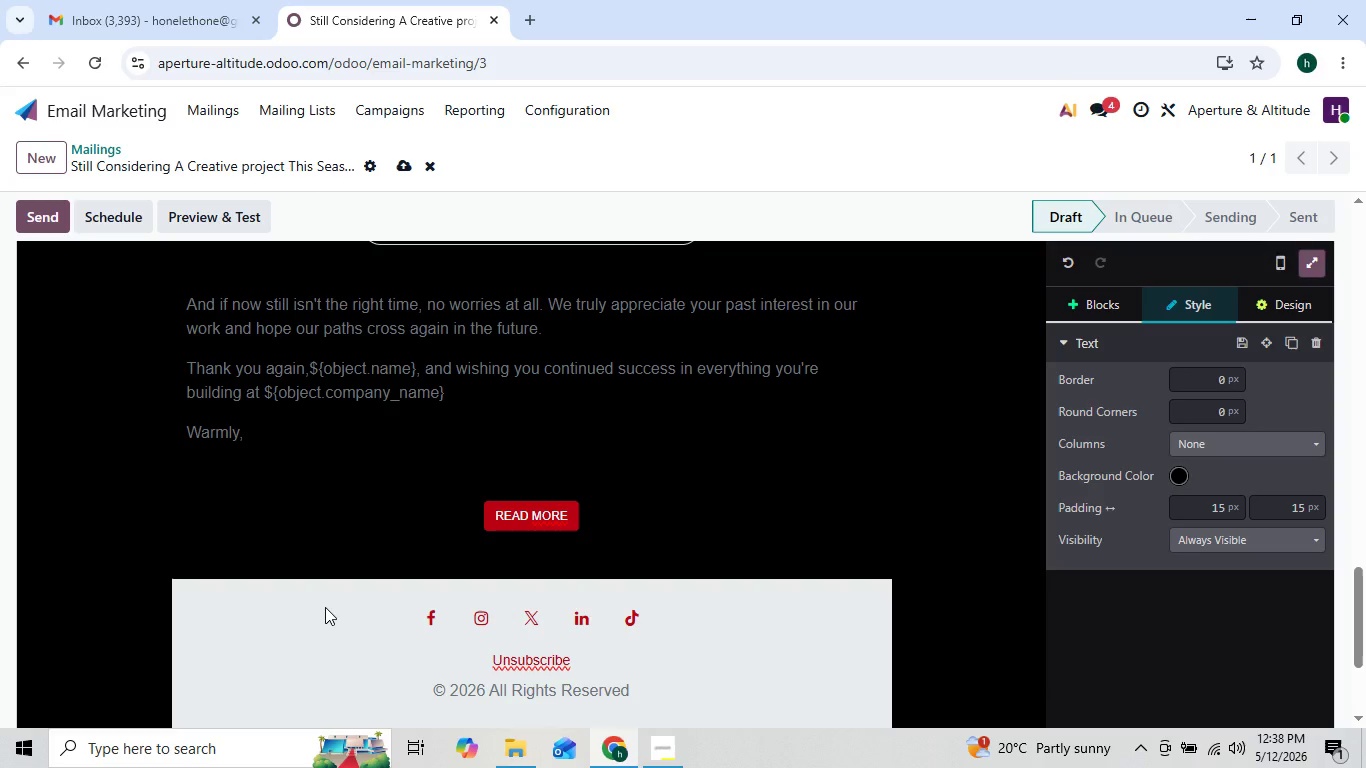 
key(Shift+Enter)
 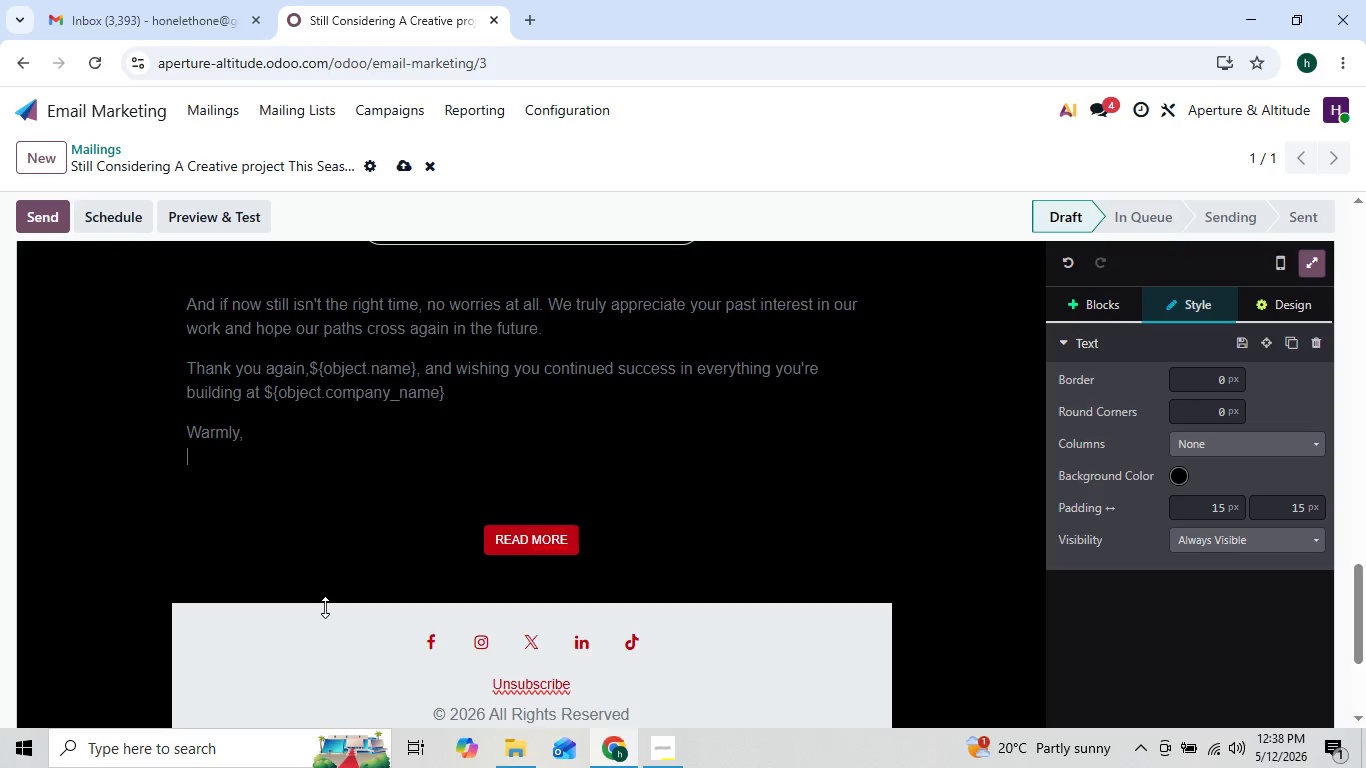 
type(Aper)
 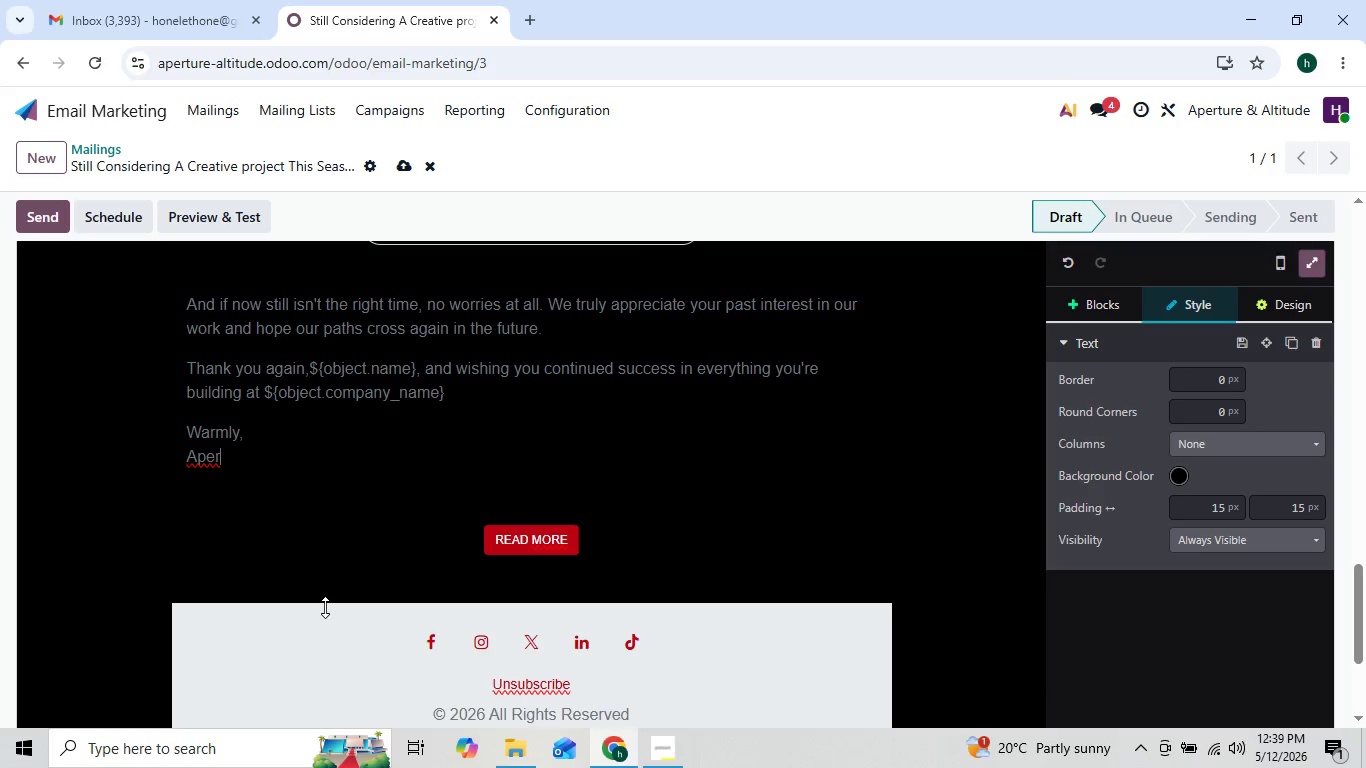 
key(ArrowLeft)
 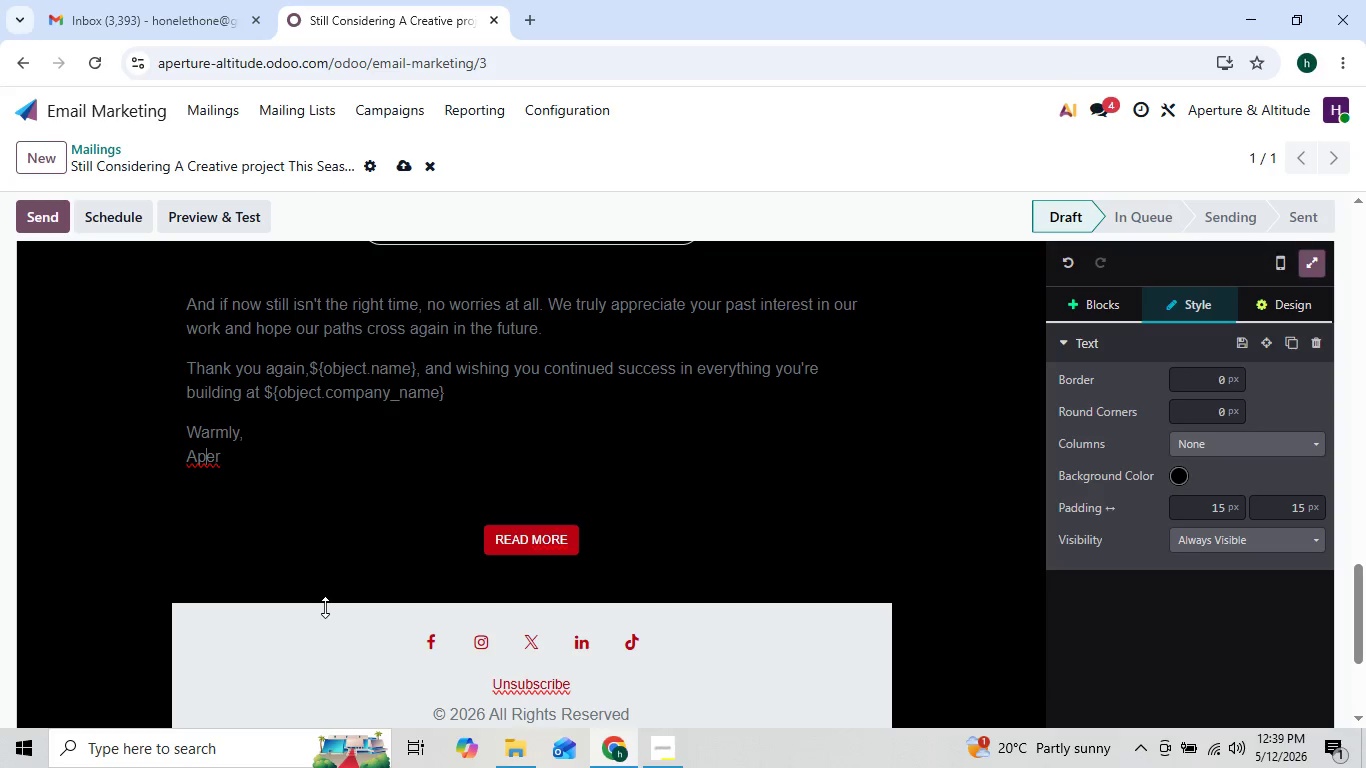 
key(ArrowLeft)
 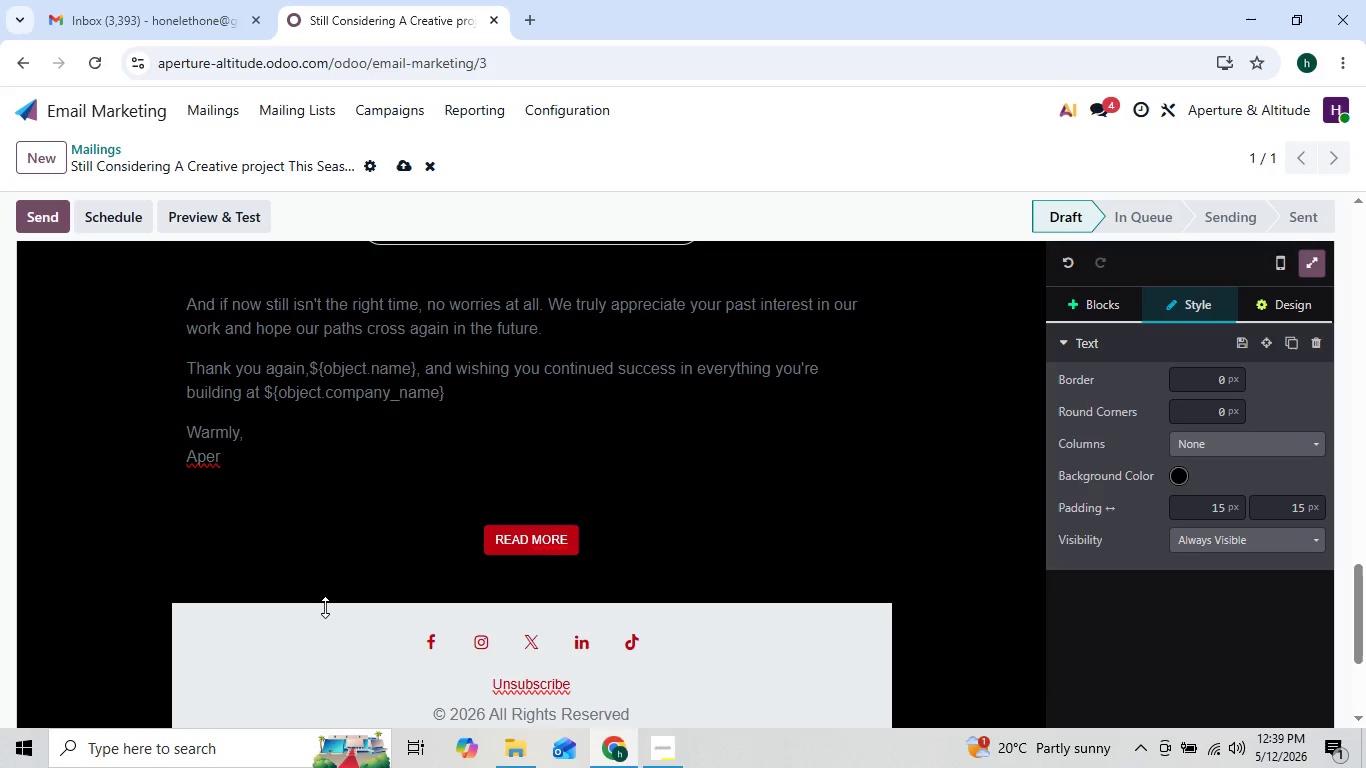 
key(ArrowRight)
 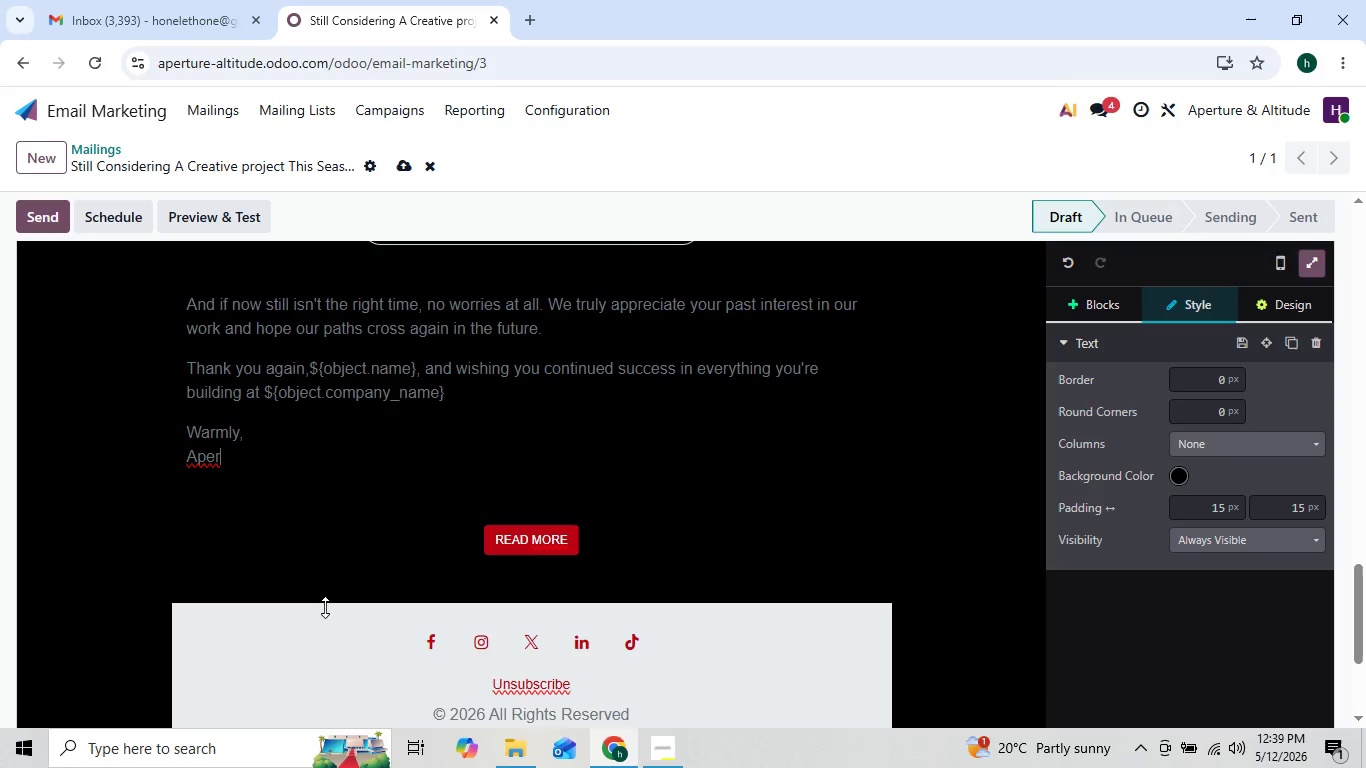 
key(ArrowRight)
 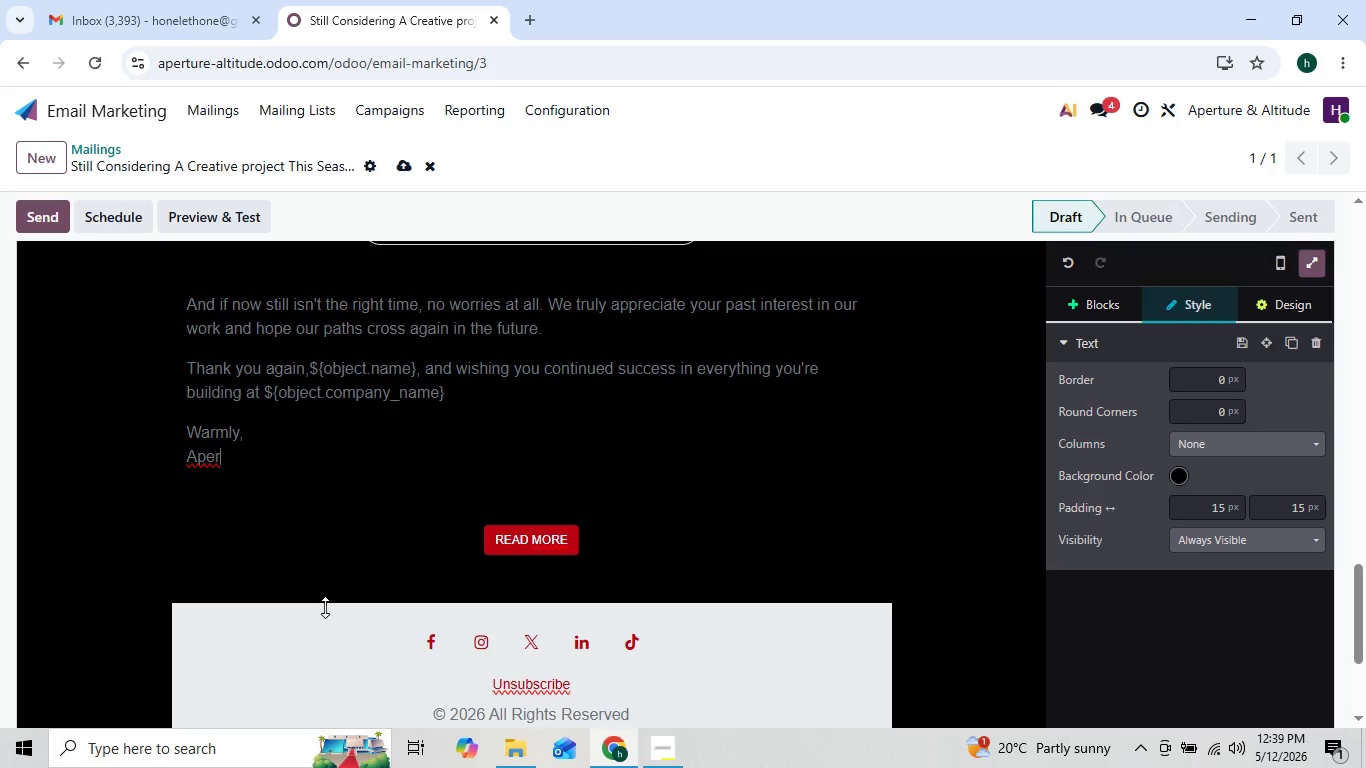 
key(ArrowLeft)
 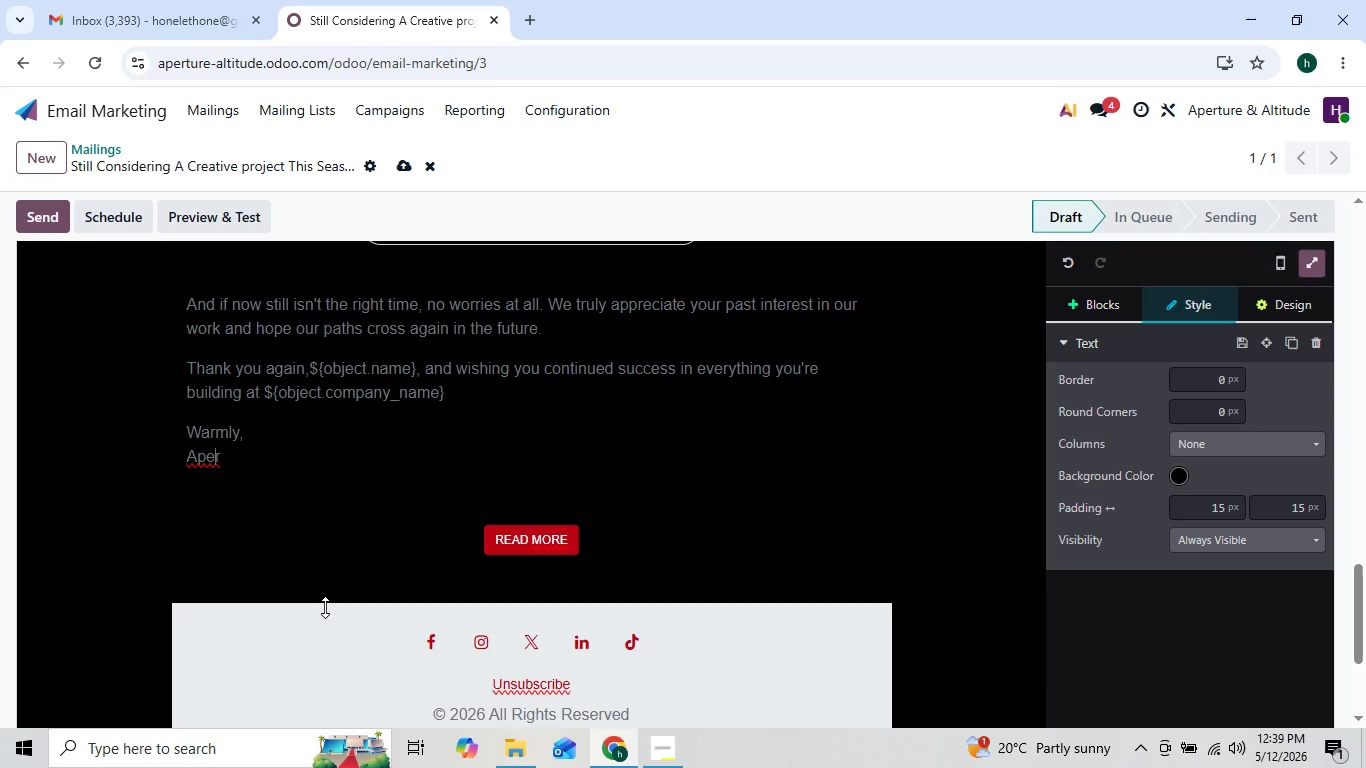 
key(ArrowRight)
 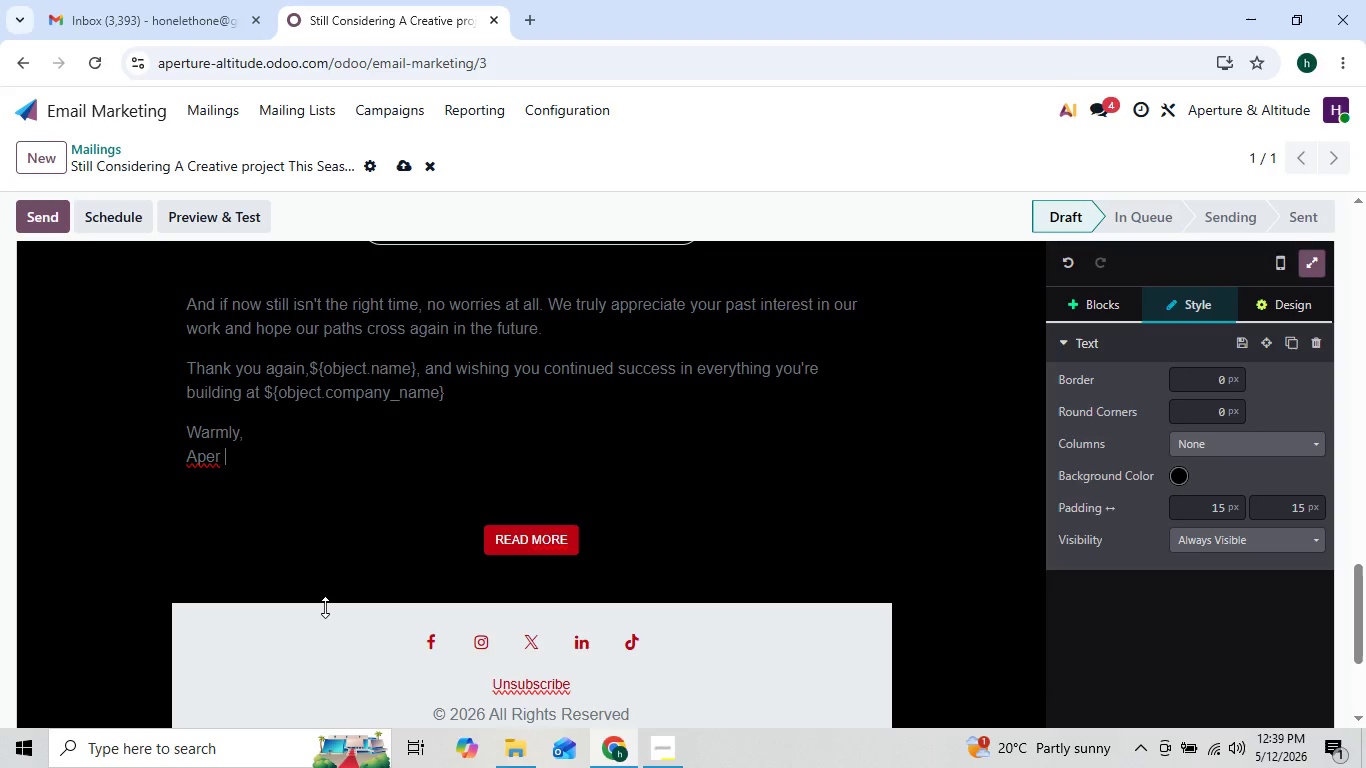 
key(ArrowRight)
 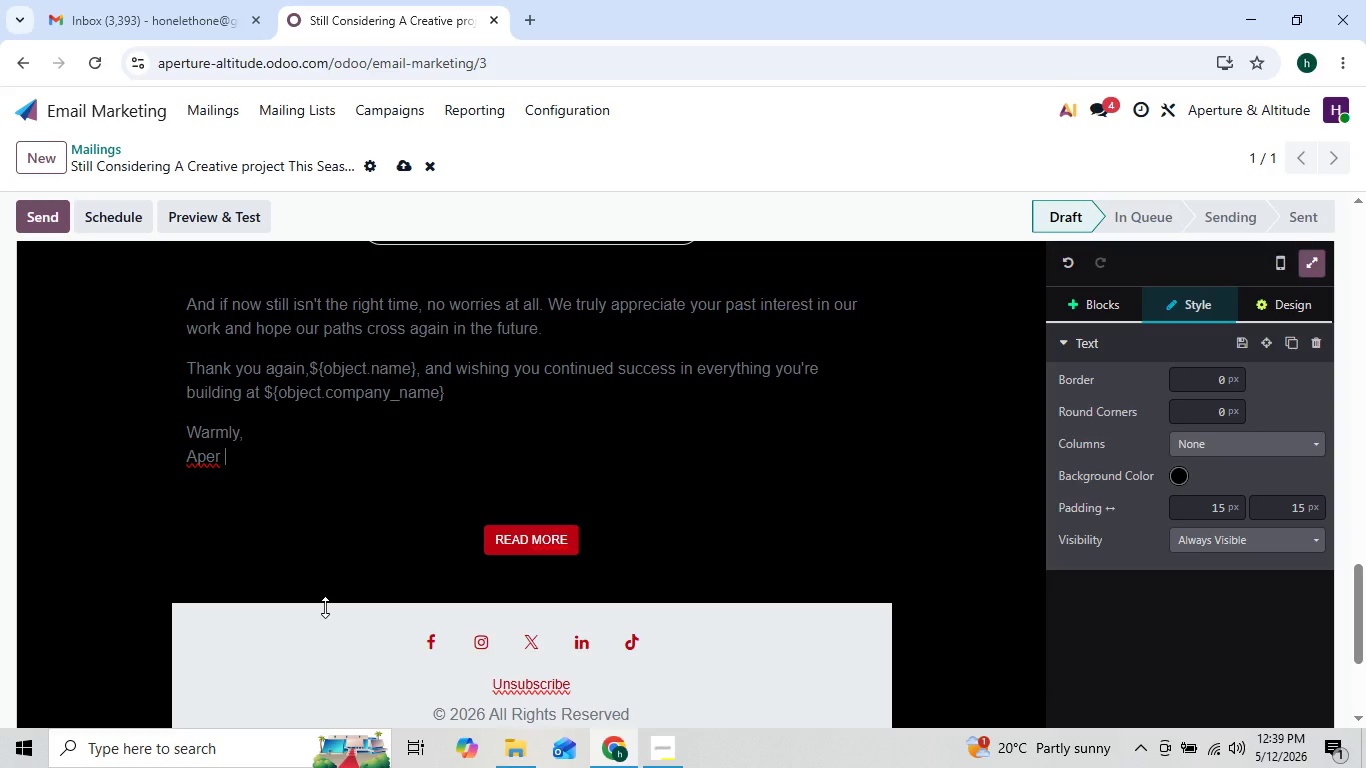 
key(ArrowLeft)
 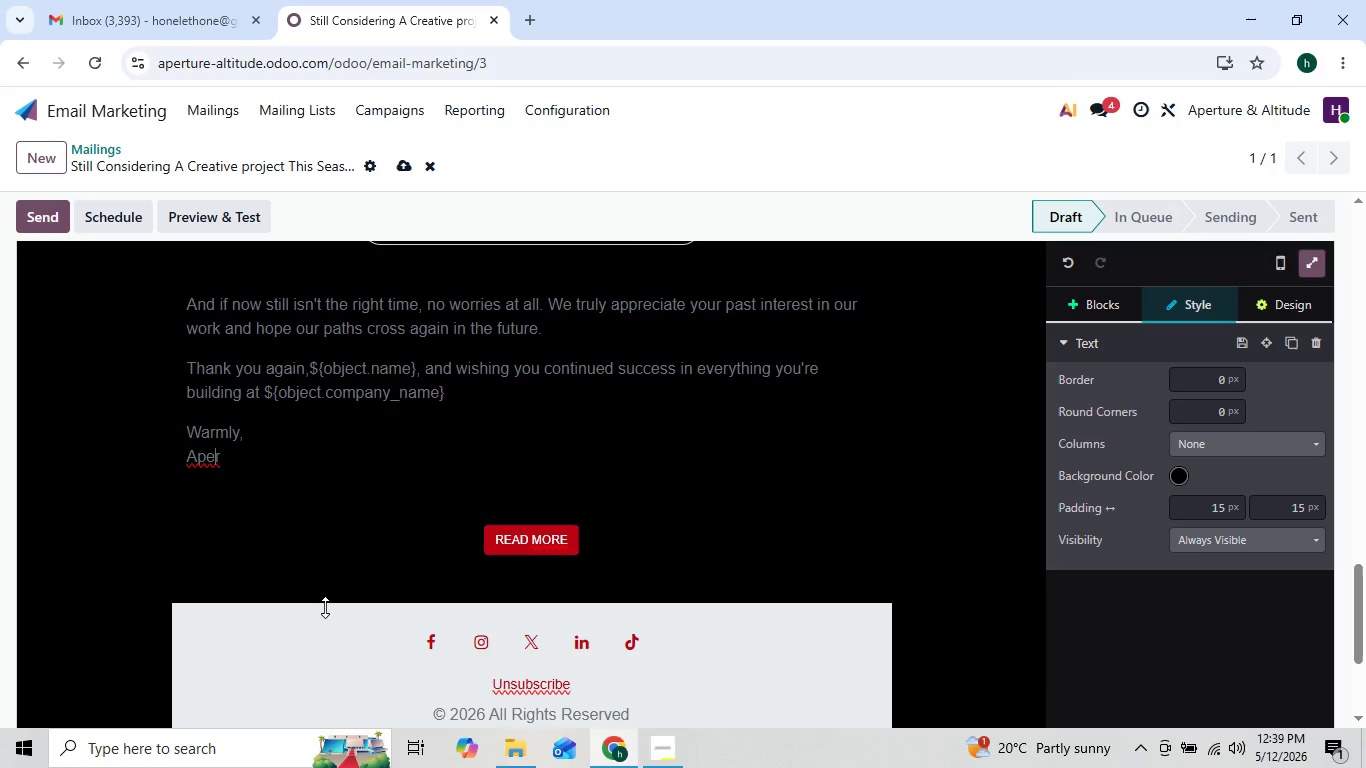 
key(ArrowLeft)
 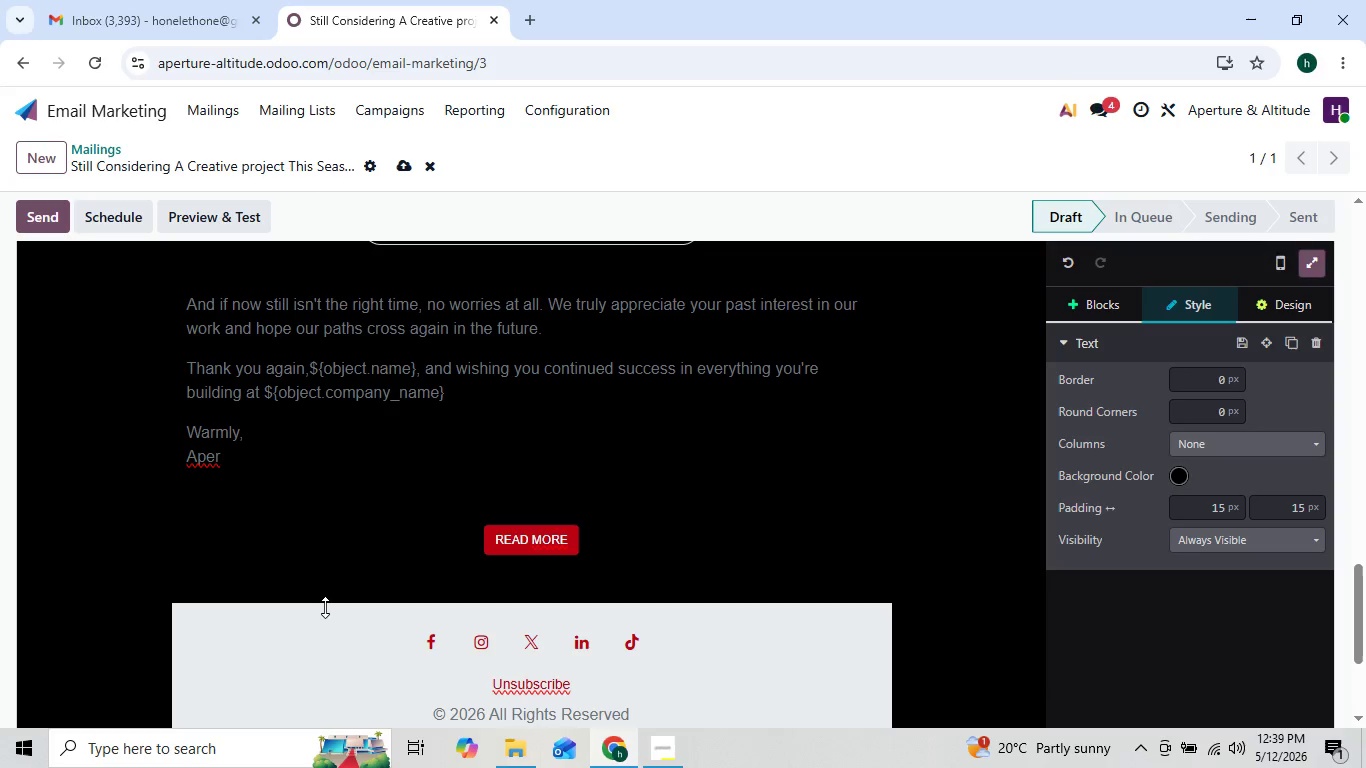 
key(ArrowRight)
 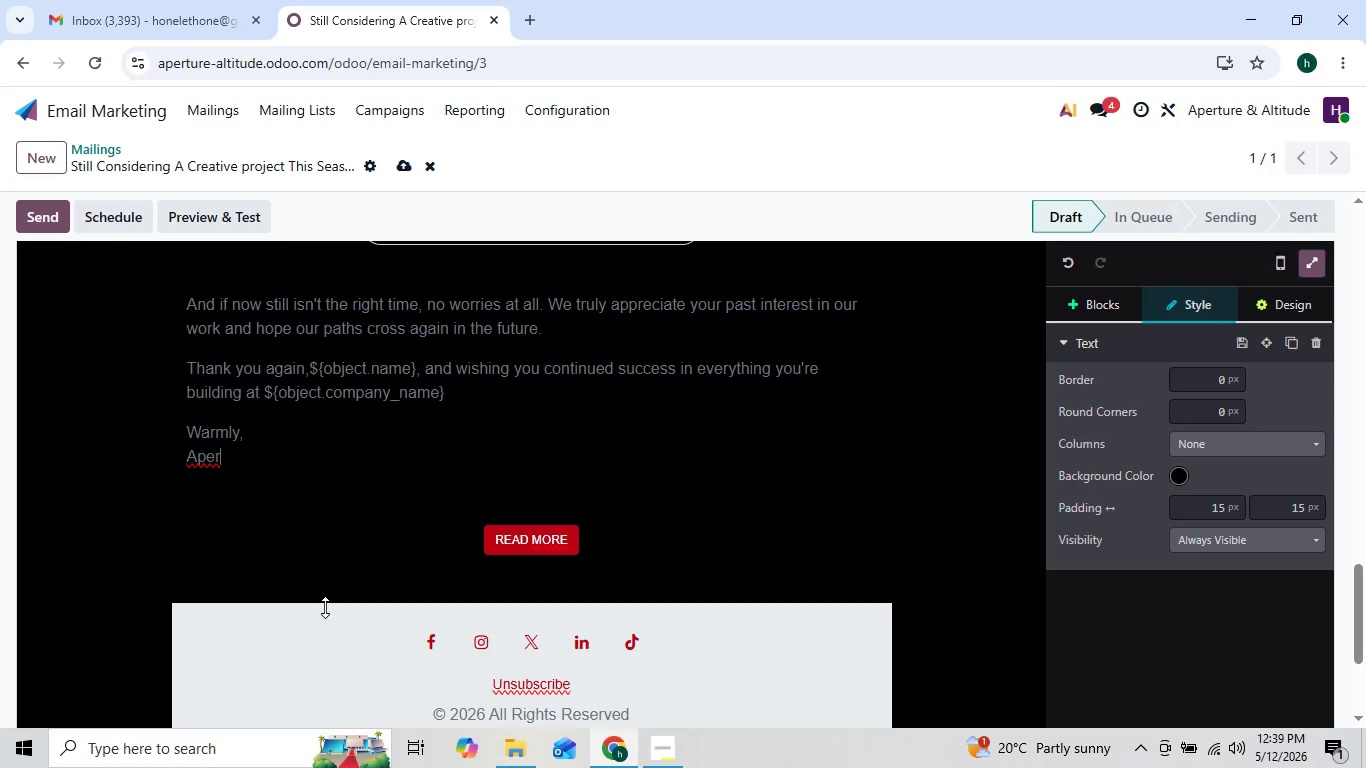 
type(ture & Altitude)
 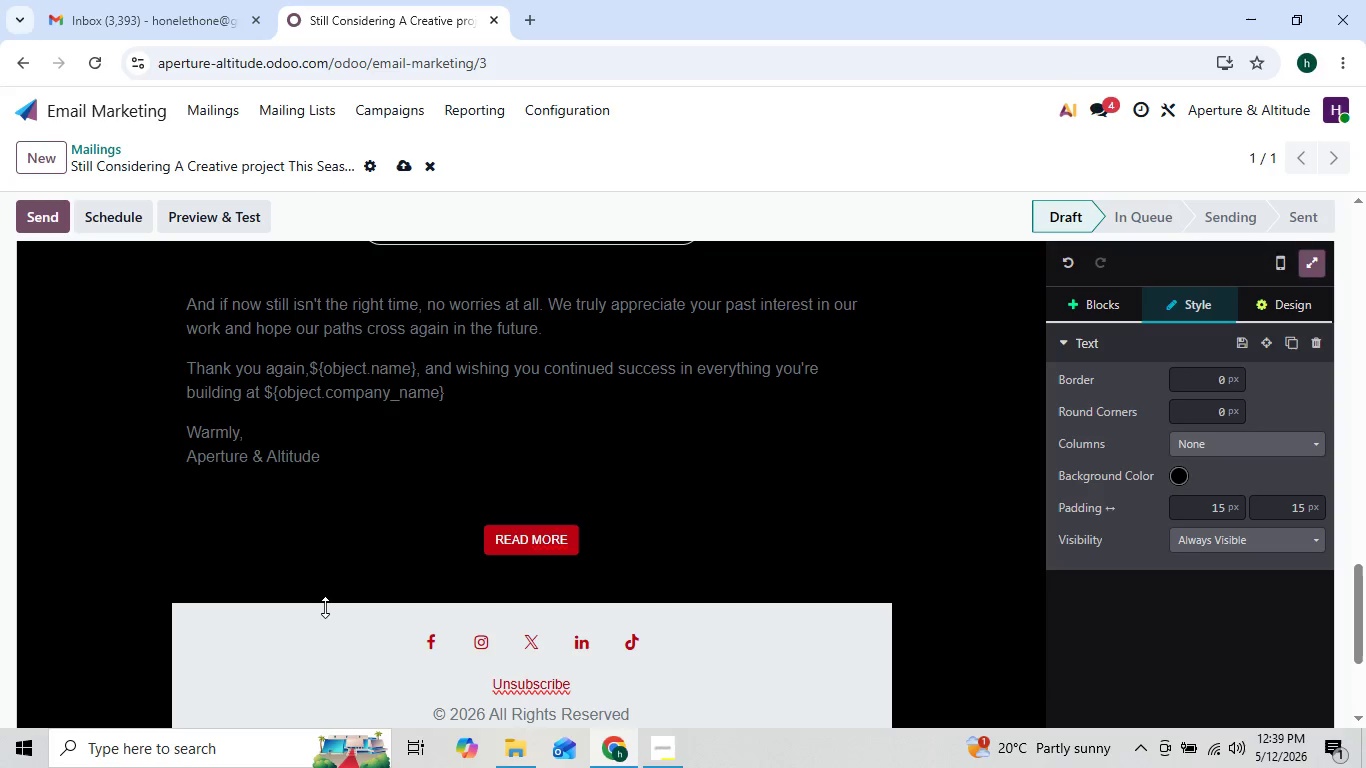 
key(ArrowLeft)
 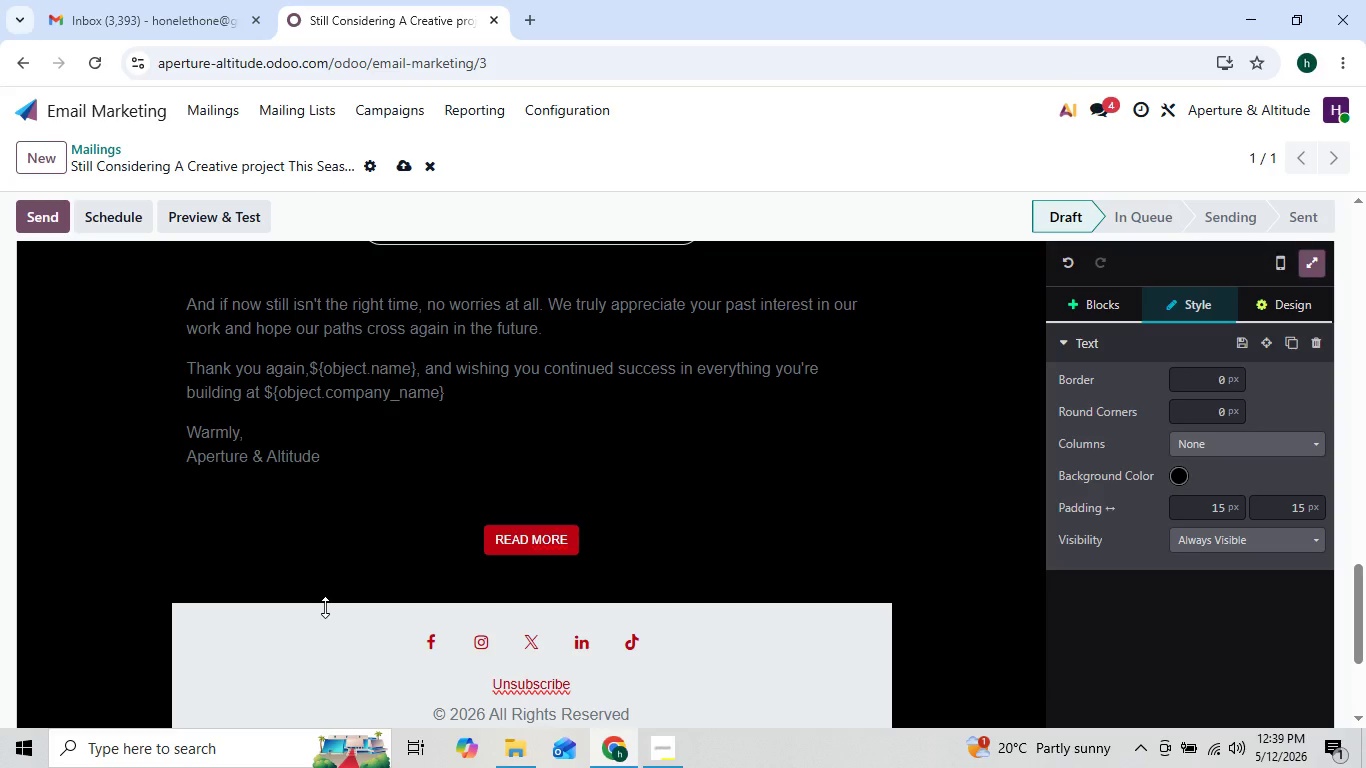 
key(ArrowRight)
 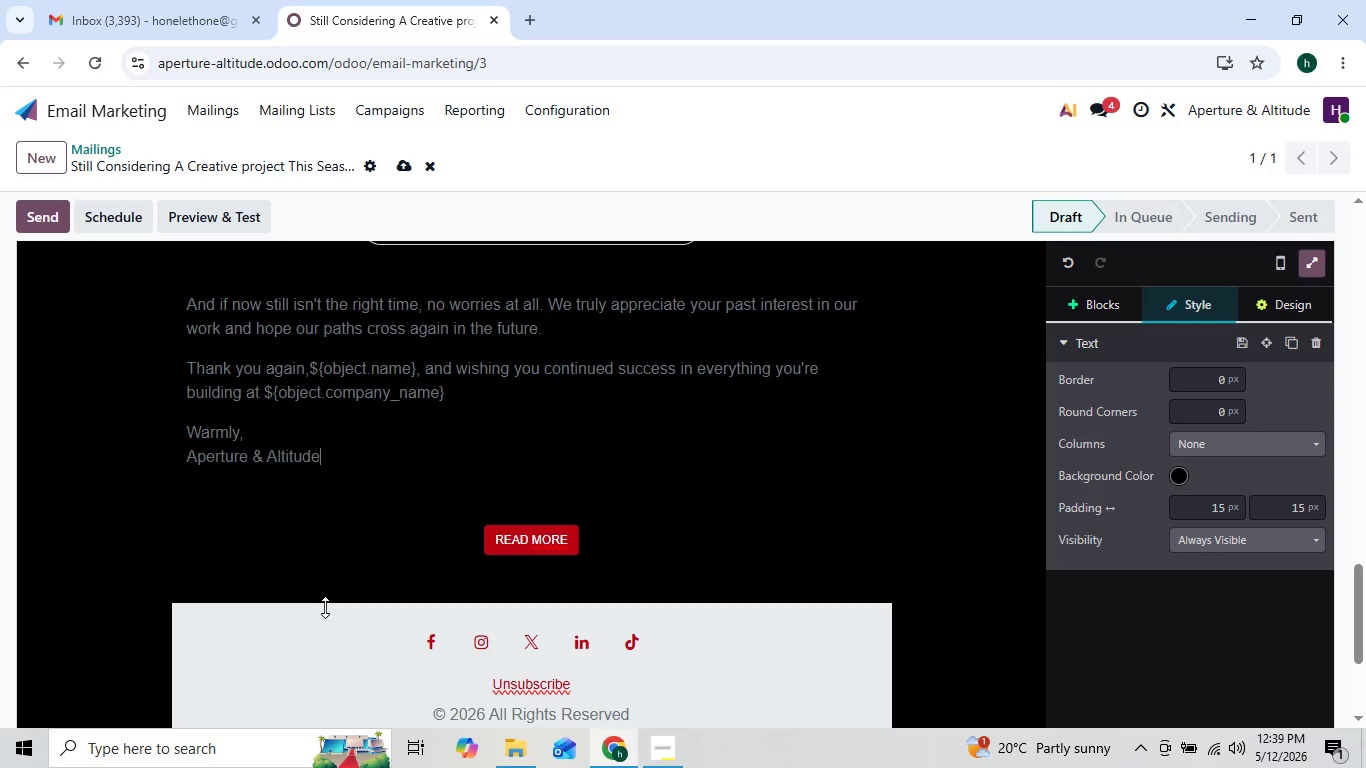 
key(Space)
 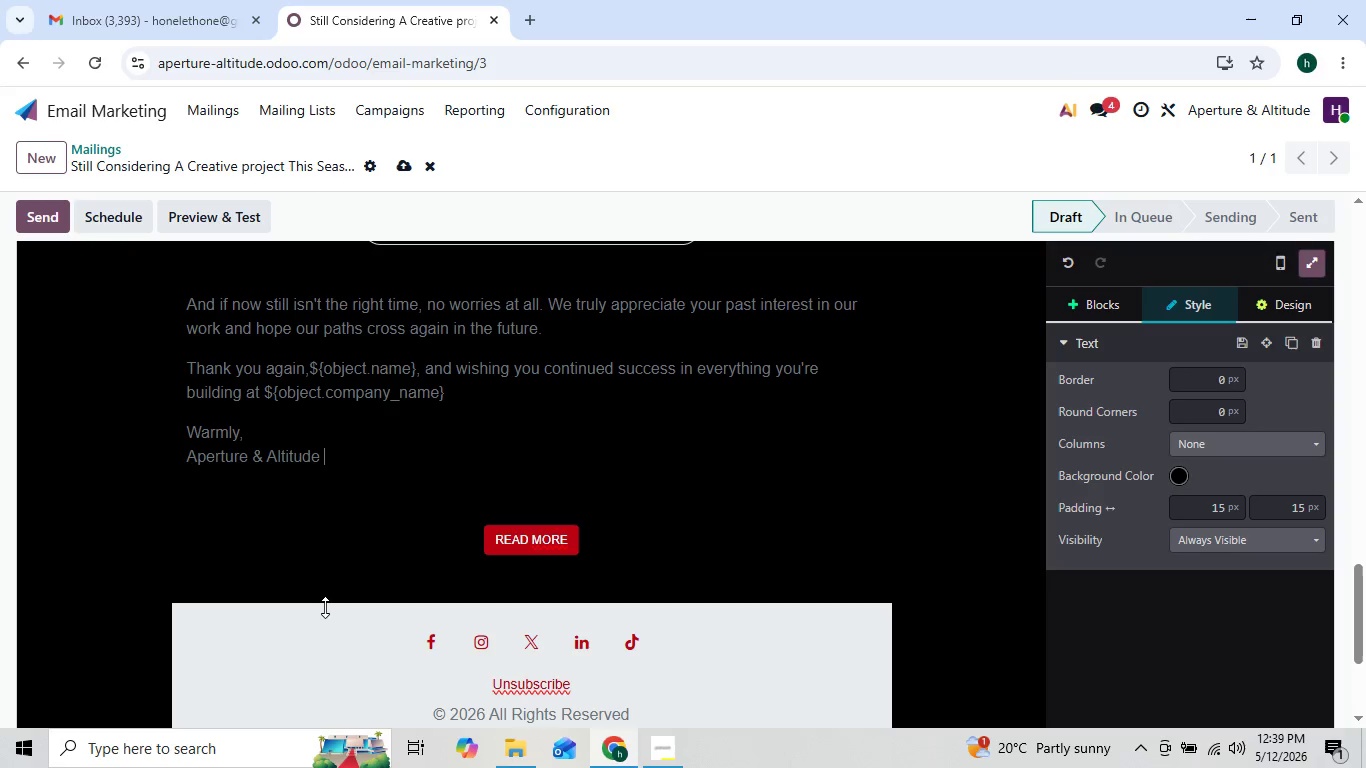 
key(Shift+S)
 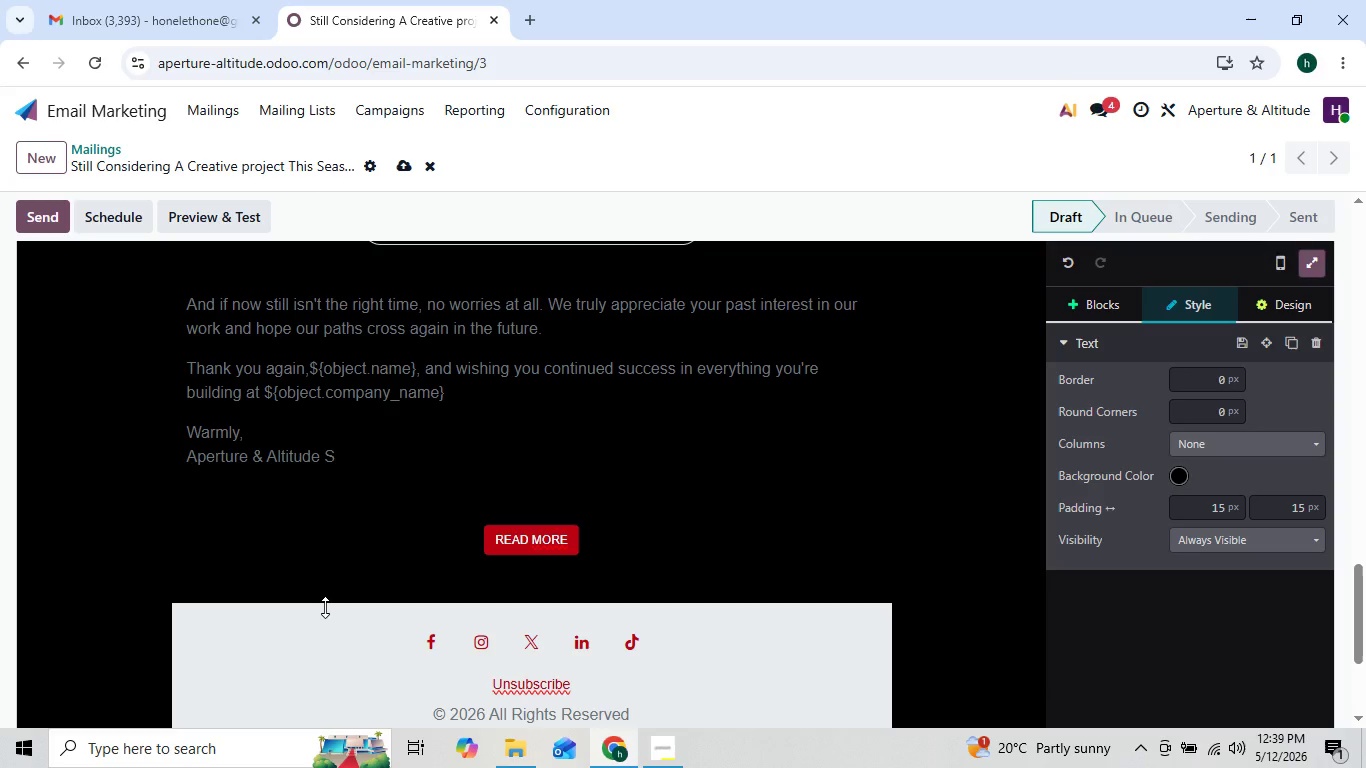 
key(ArrowLeft)
 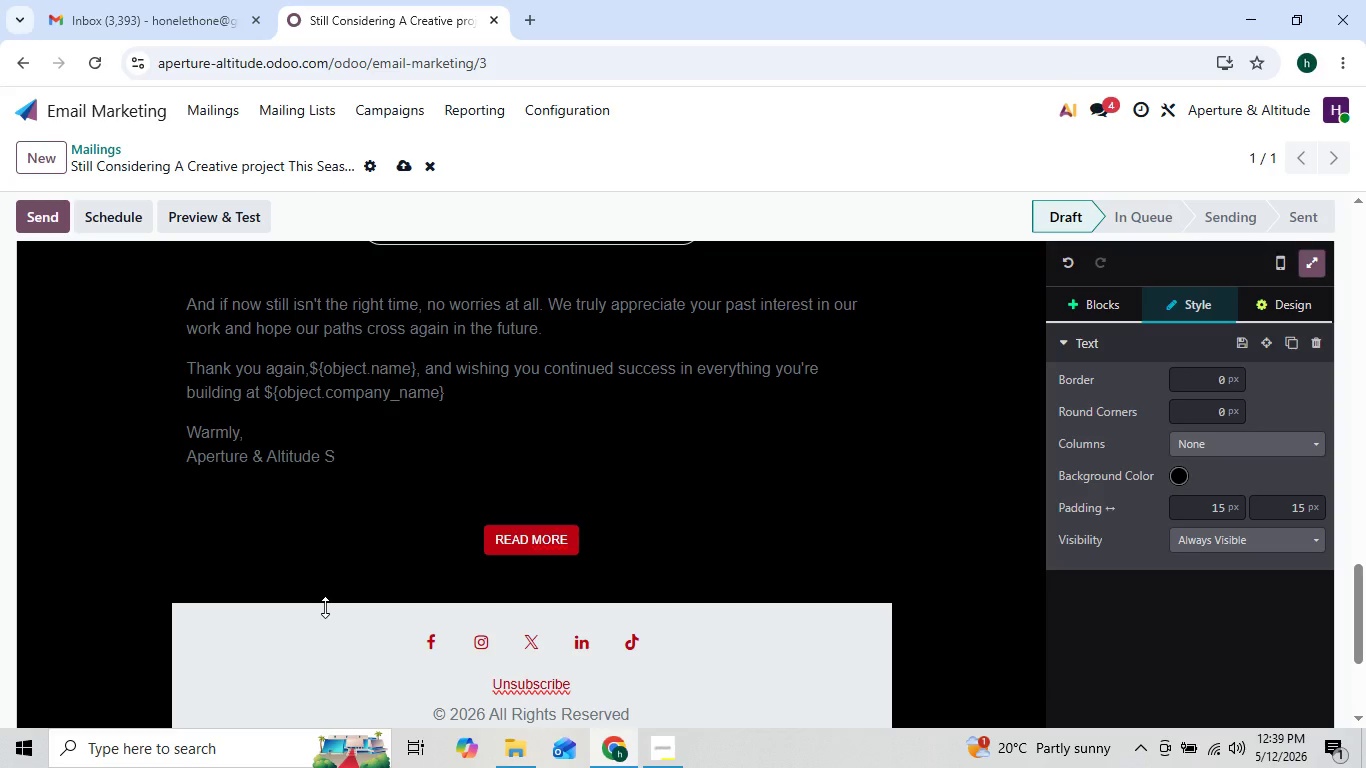 
key(ArrowLeft)
 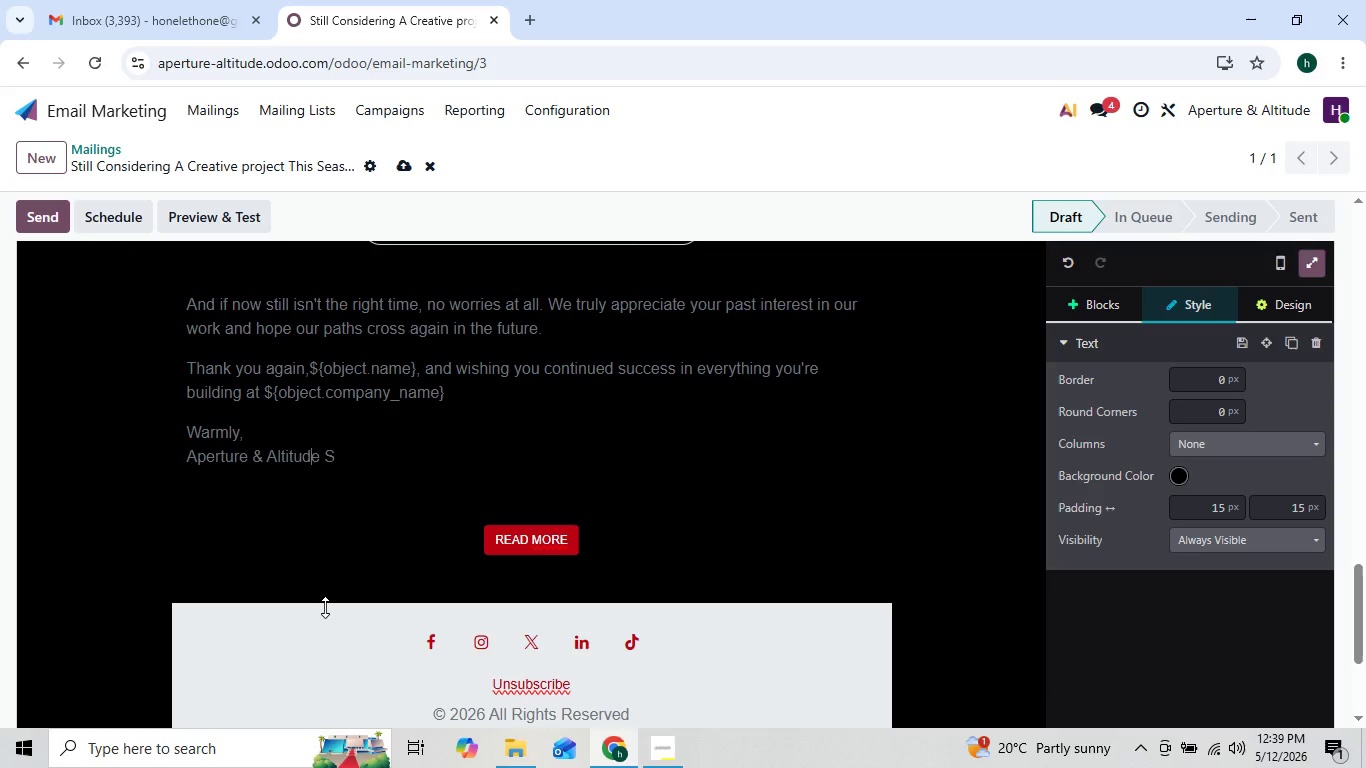 
key(ArrowLeft)
 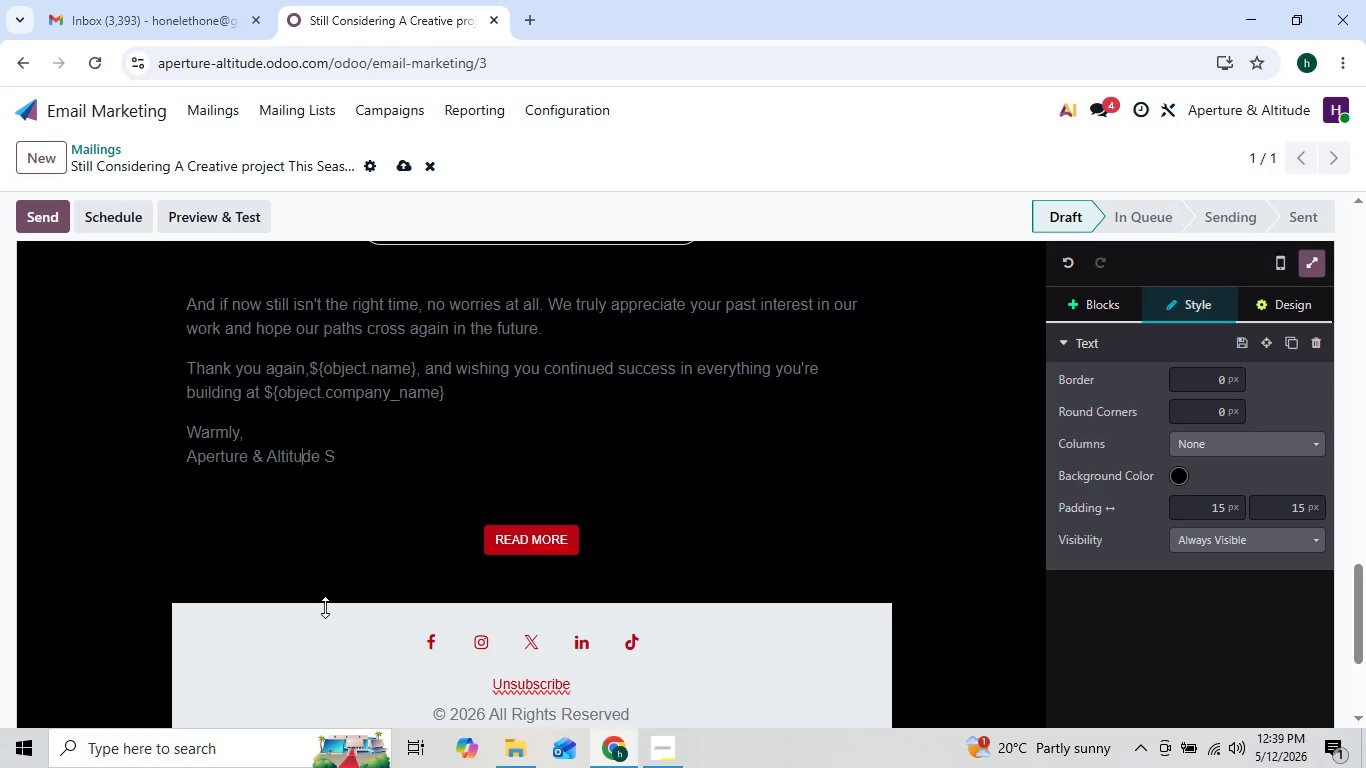 
key(ArrowLeft)
 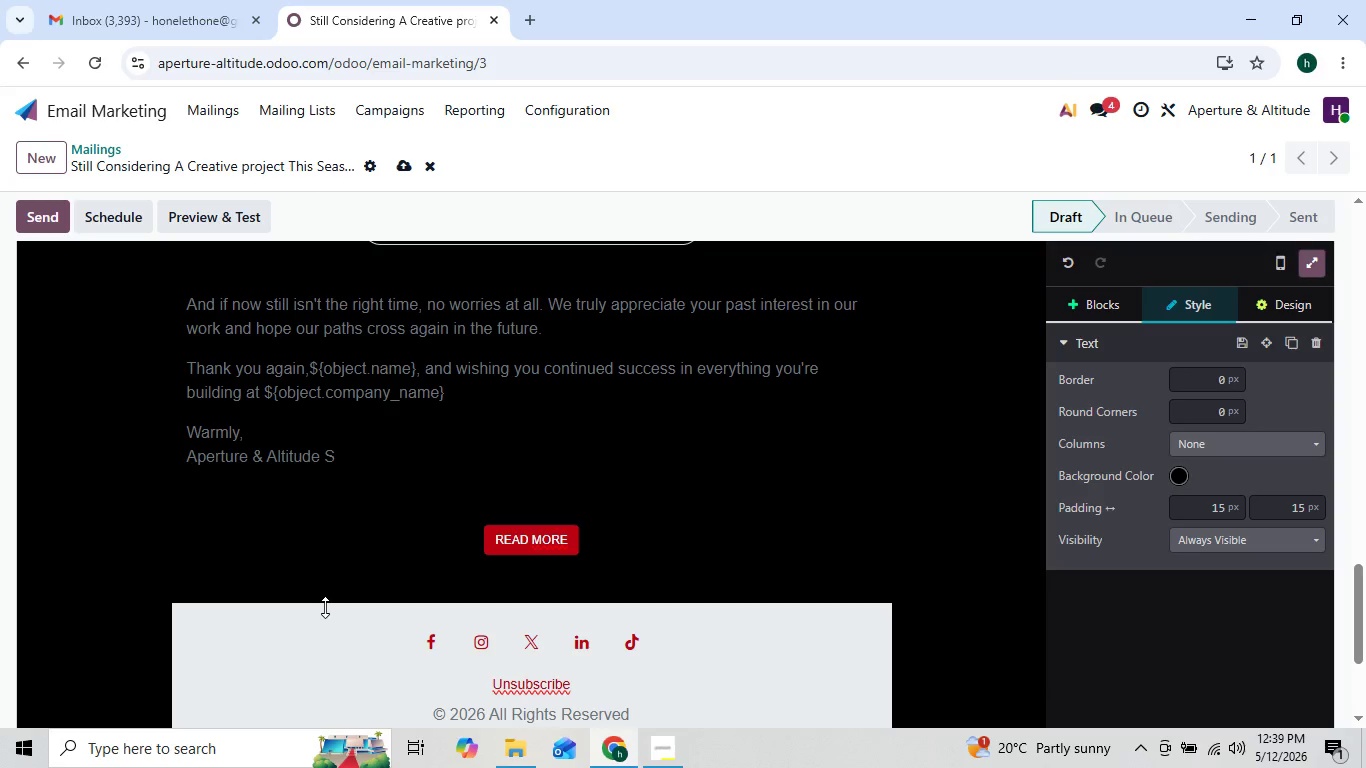 
key(ArrowRight)
 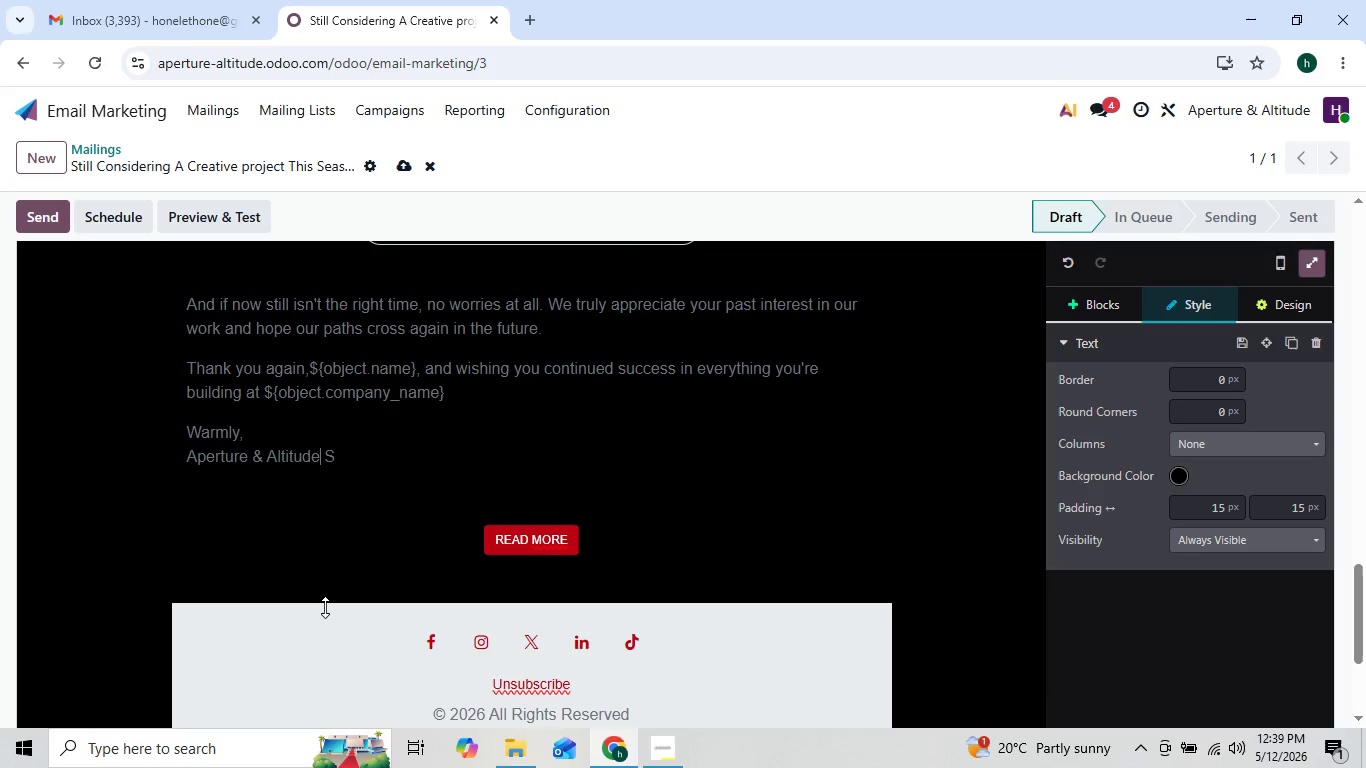 
key(ArrowRight)
 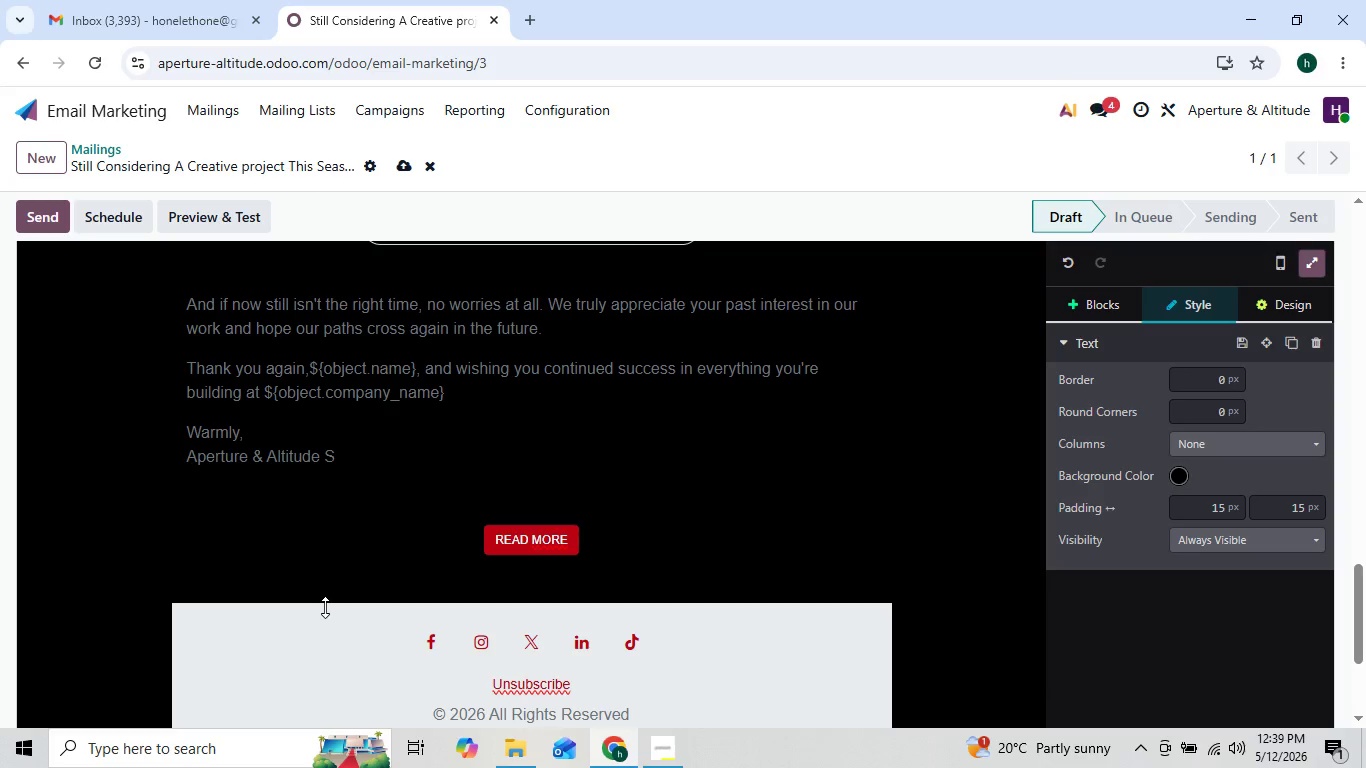 
key(ArrowRight)
 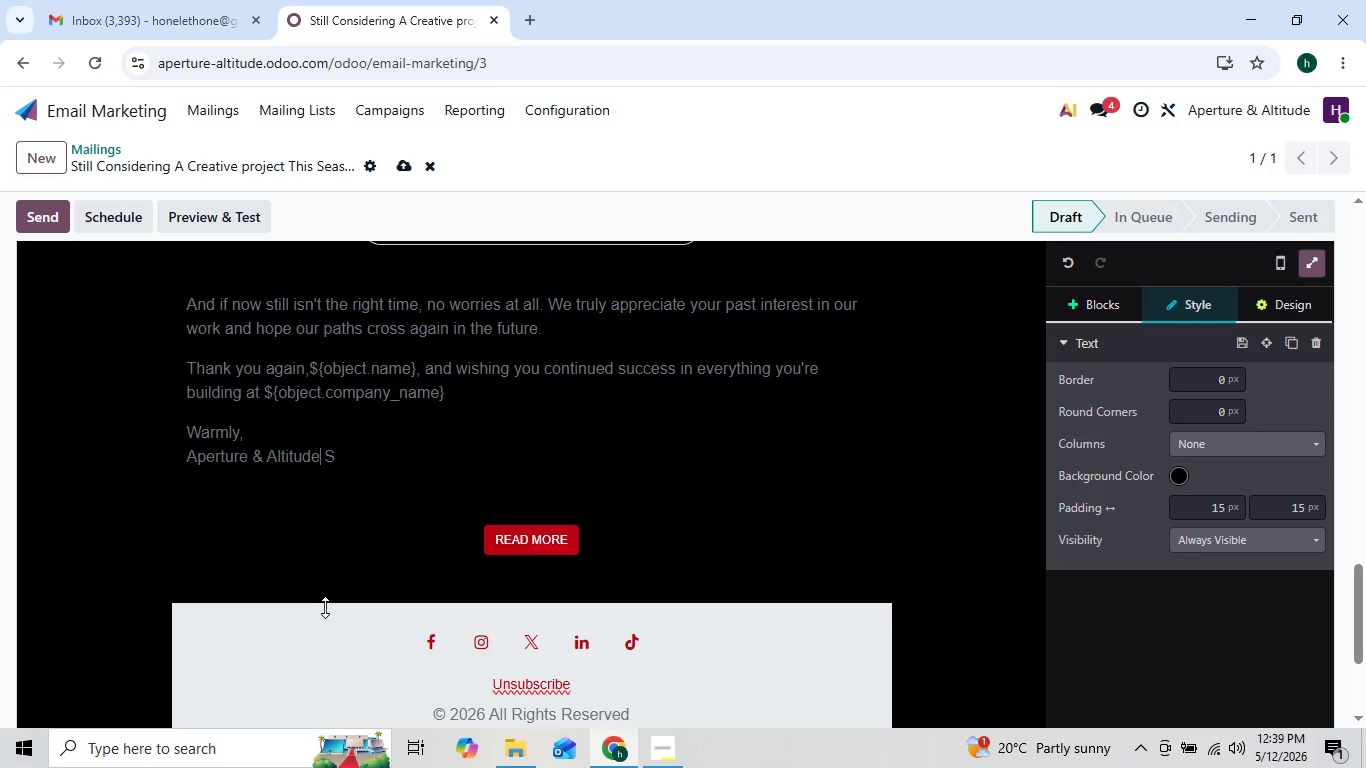 
key(ArrowLeft)
 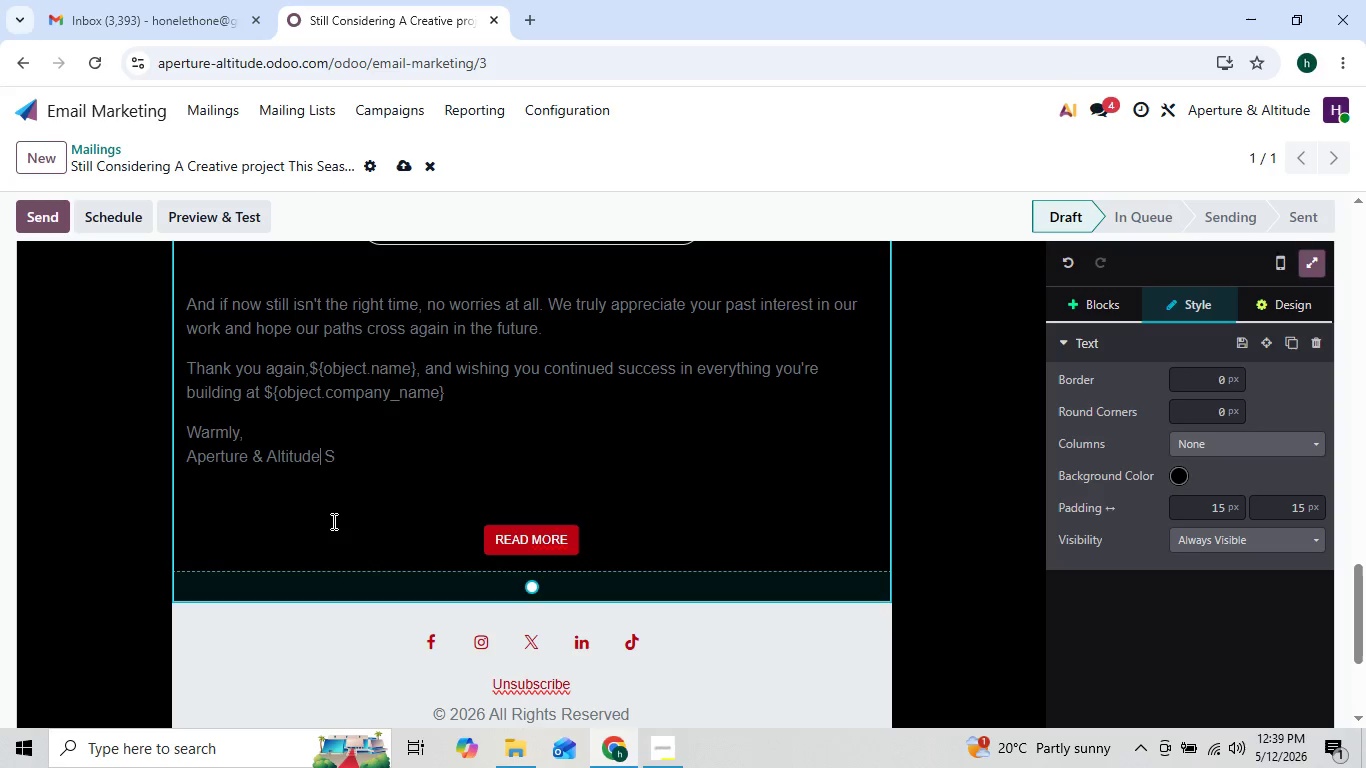 
wait(13.5)
 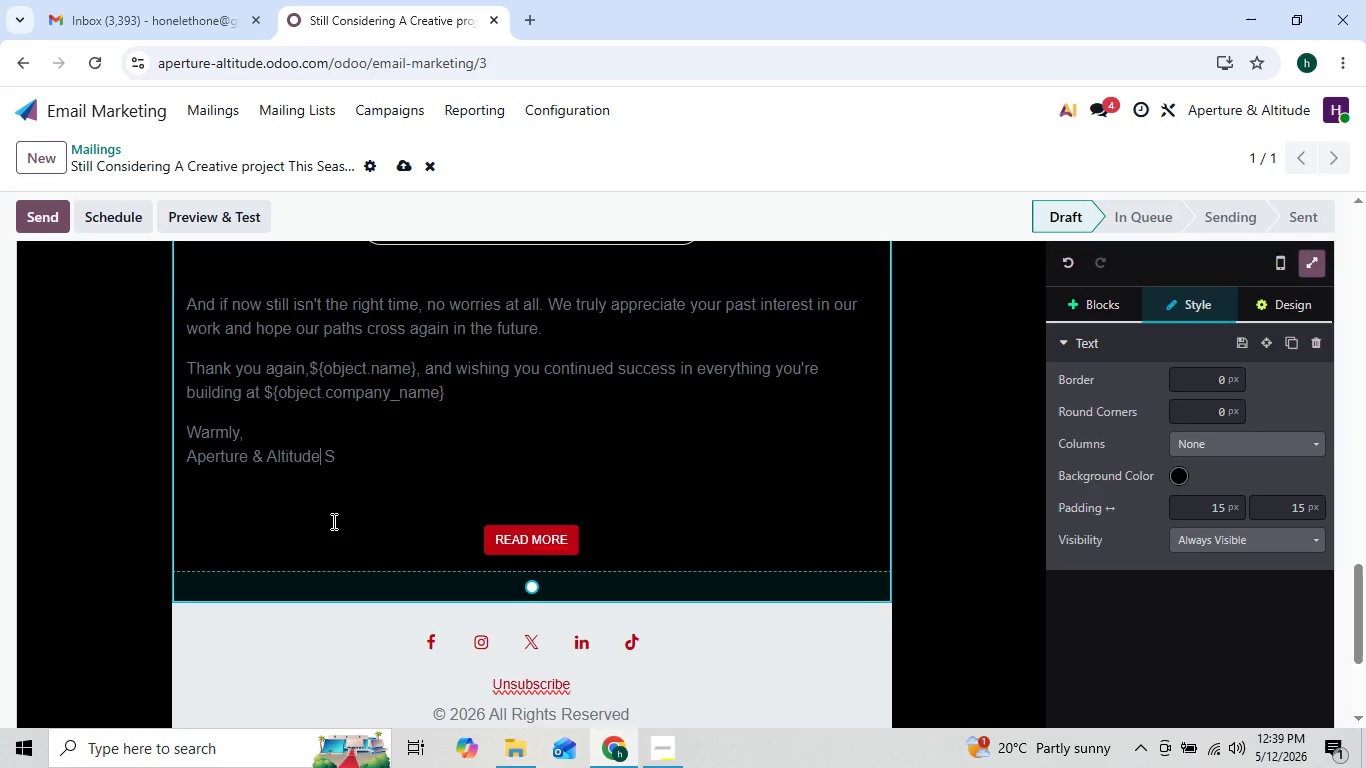 
left_click([341, 450])
 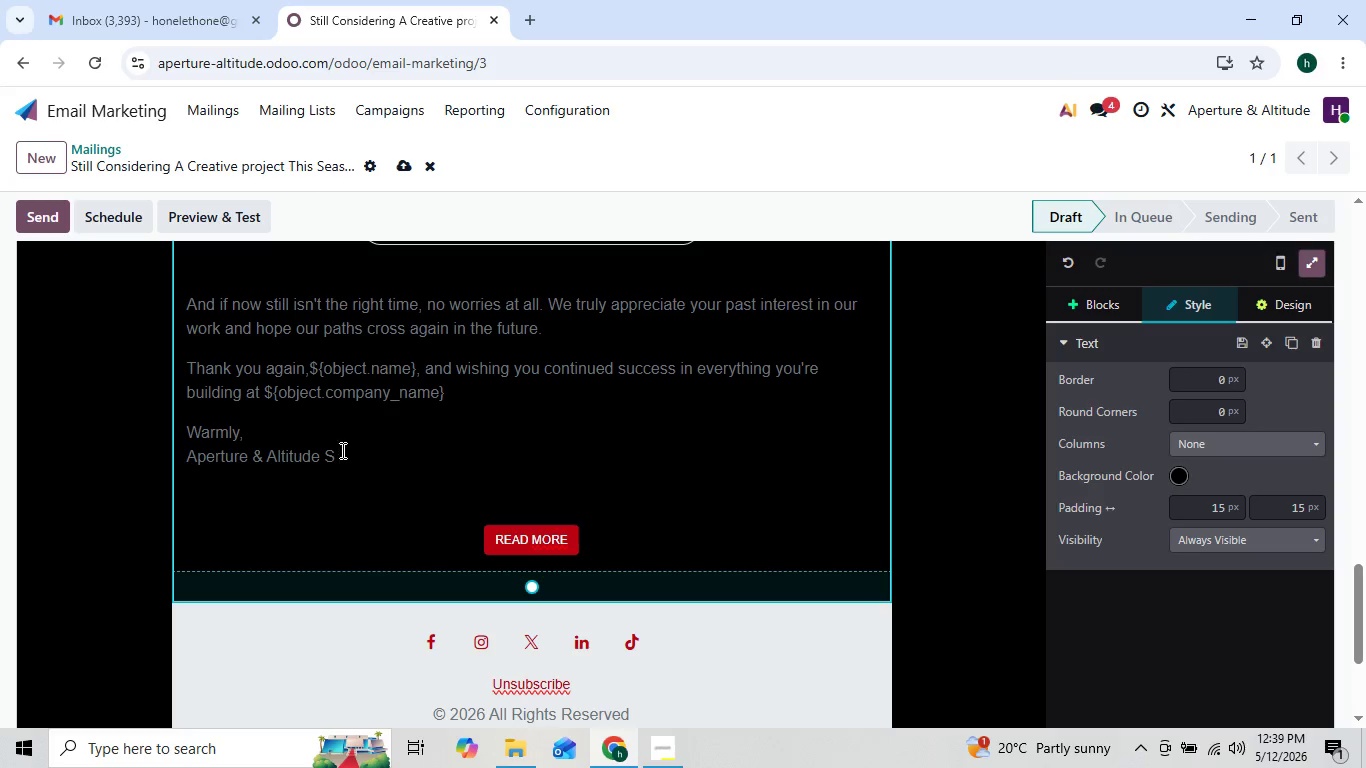 
key(Backspace)
type(tudios)
 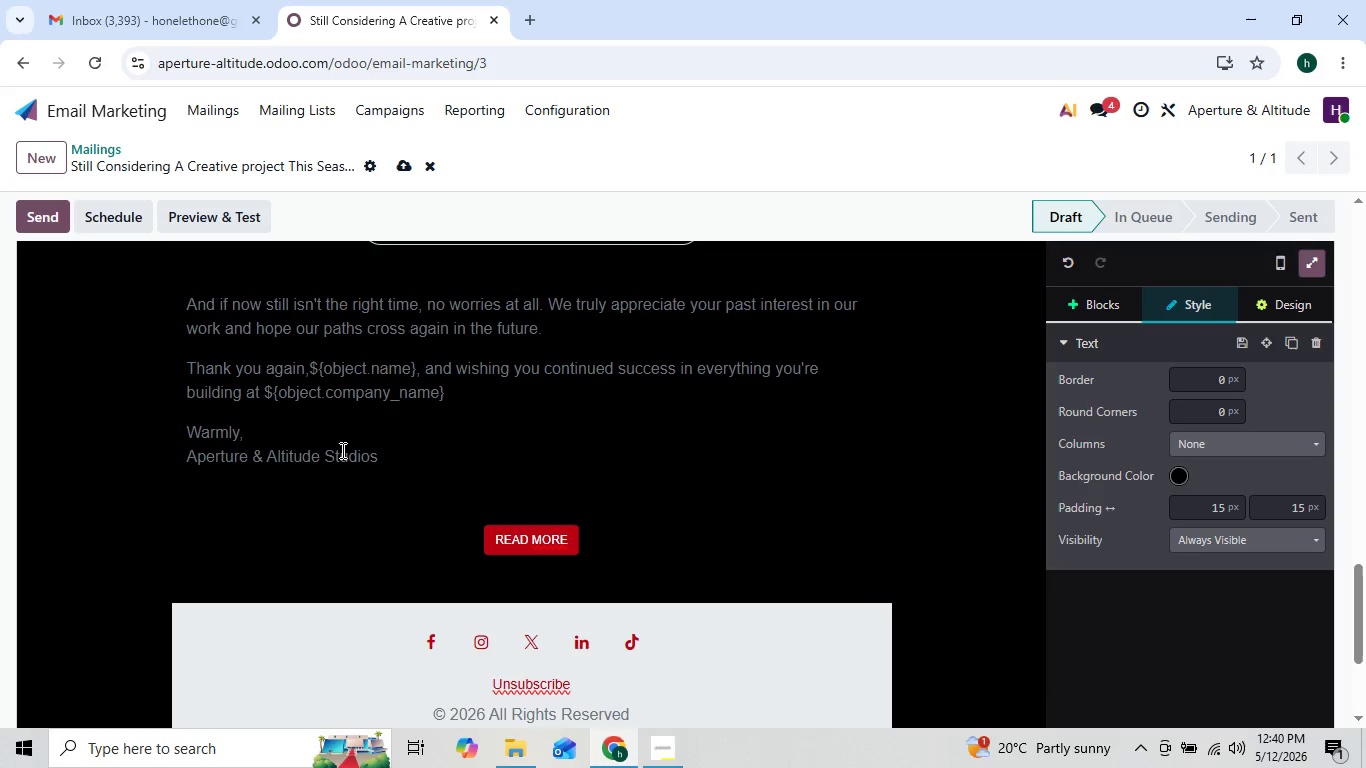 
key(ArrowLeft)
 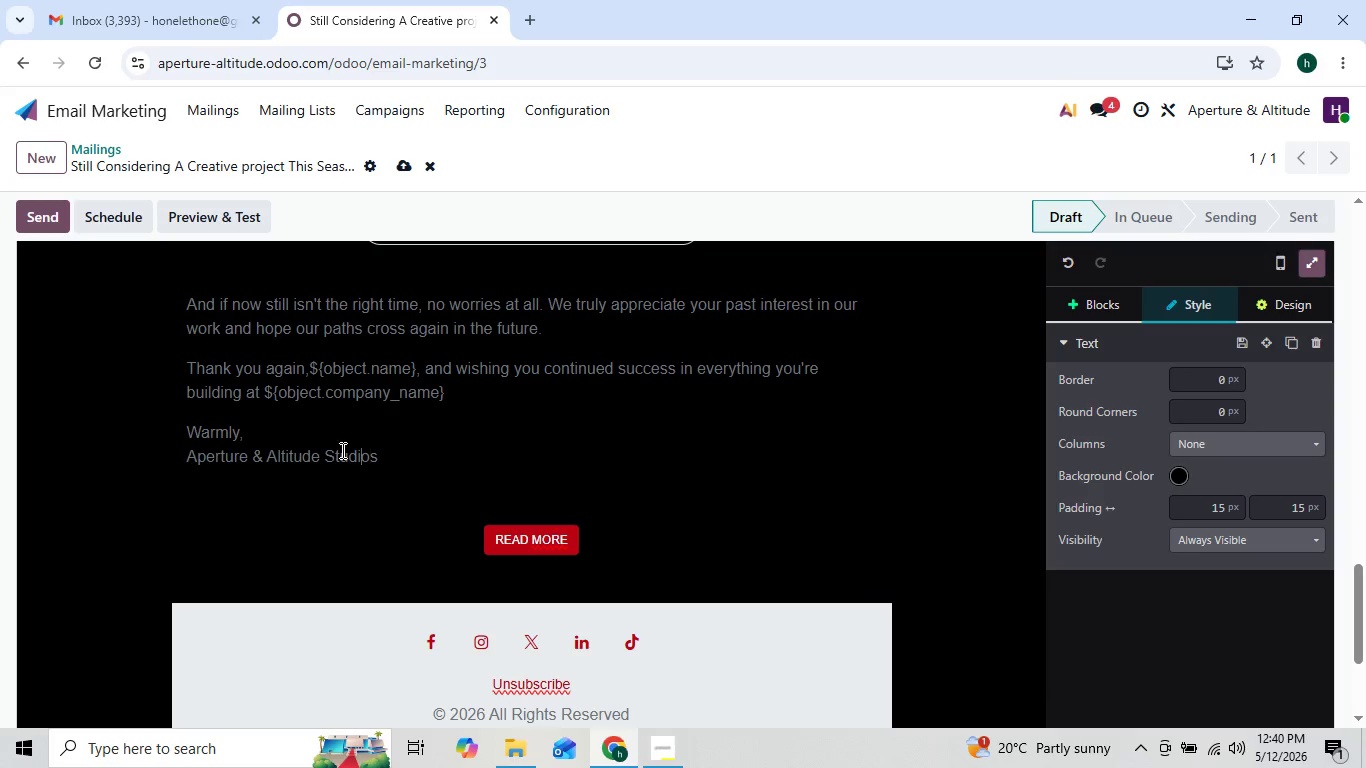 
key(ArrowLeft)
 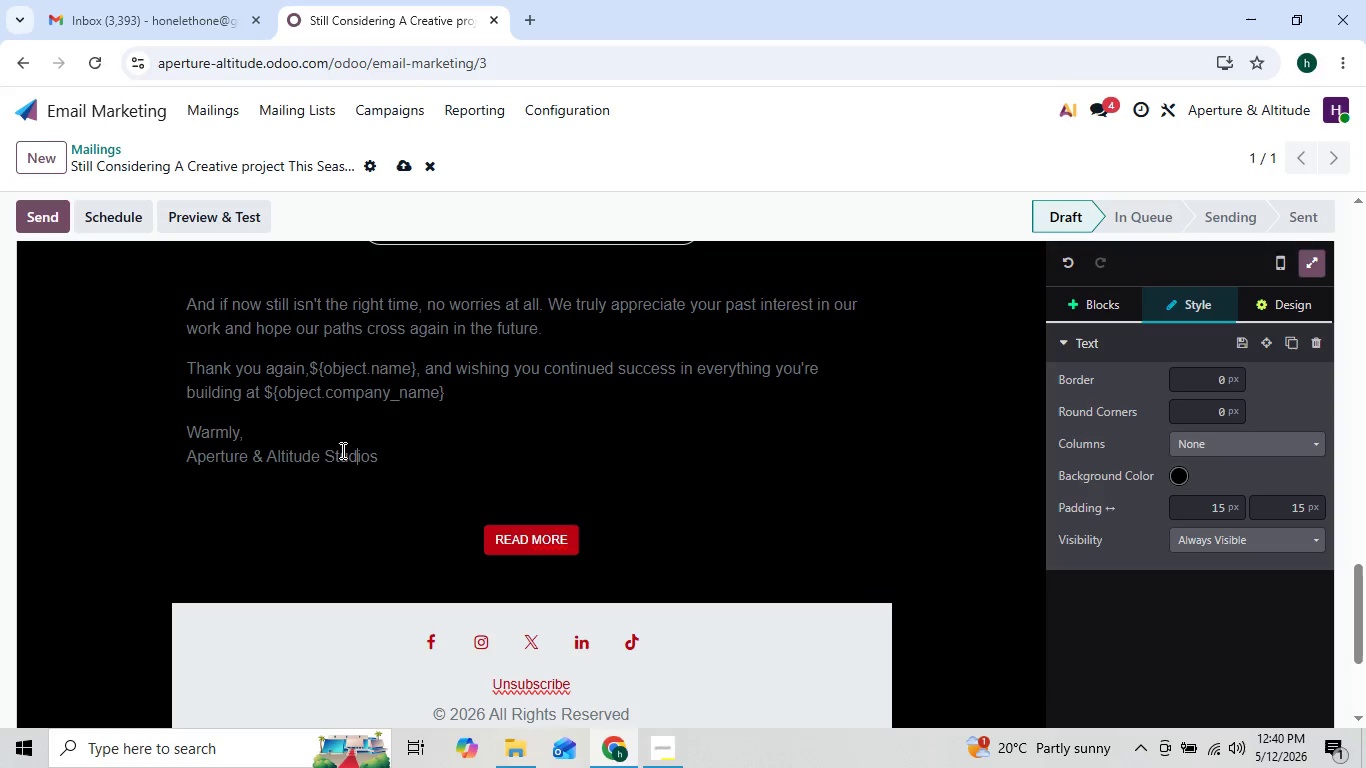 
key(ArrowLeft)
 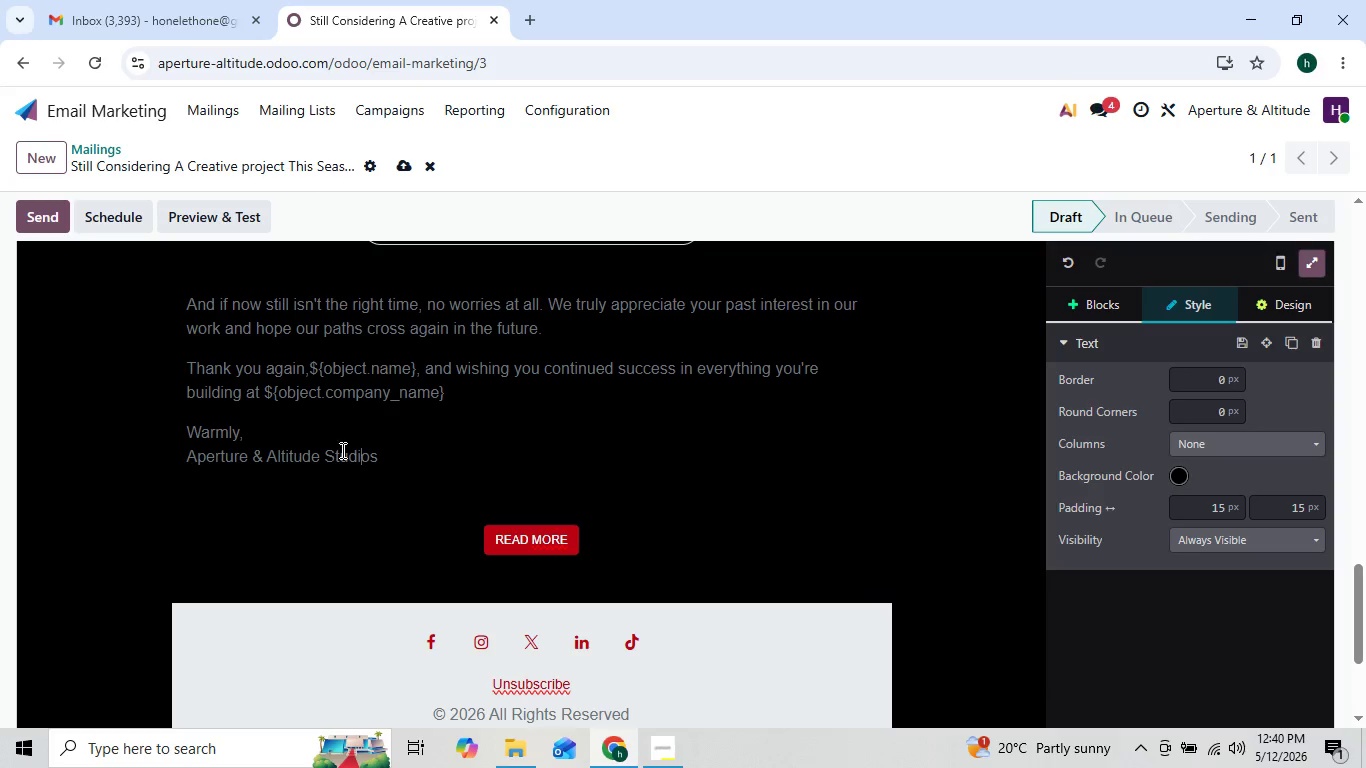 
key(ArrowRight)
 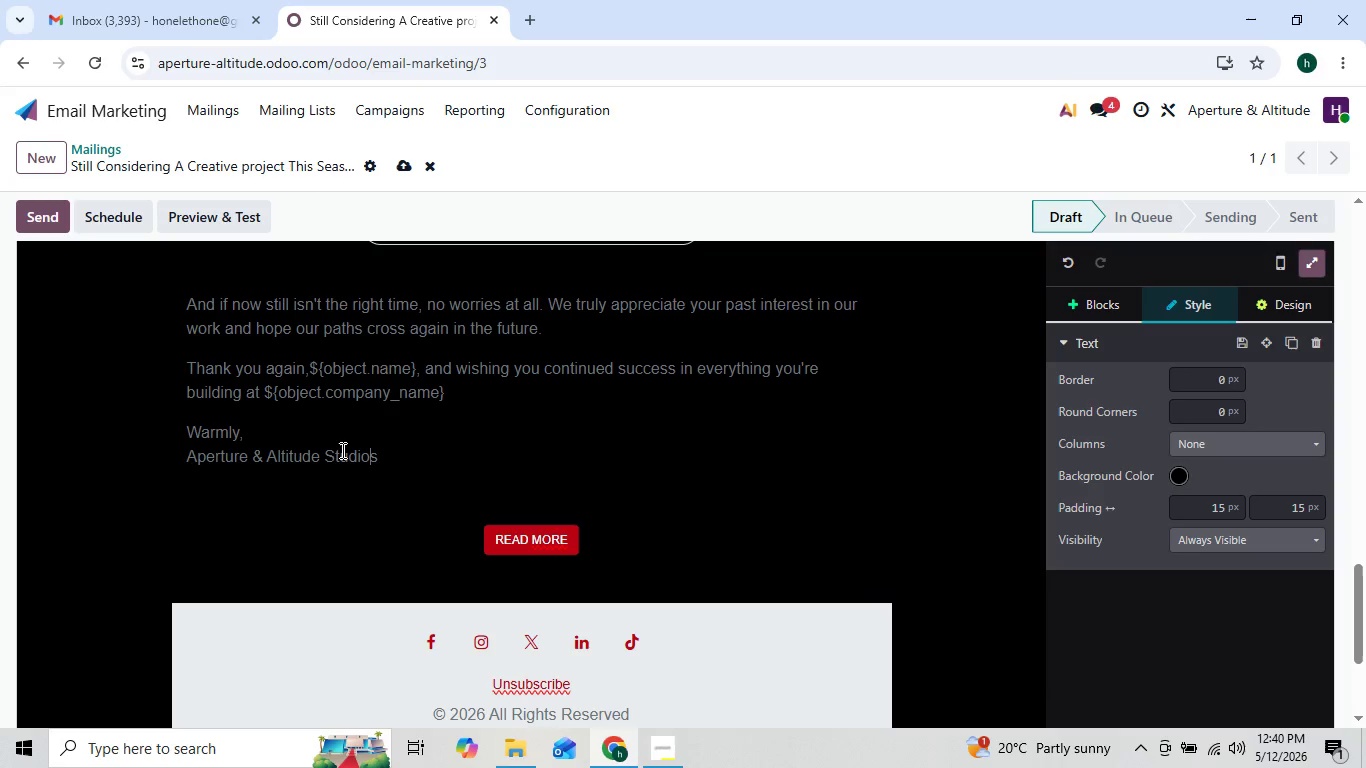 
key(ArrowRight)
 